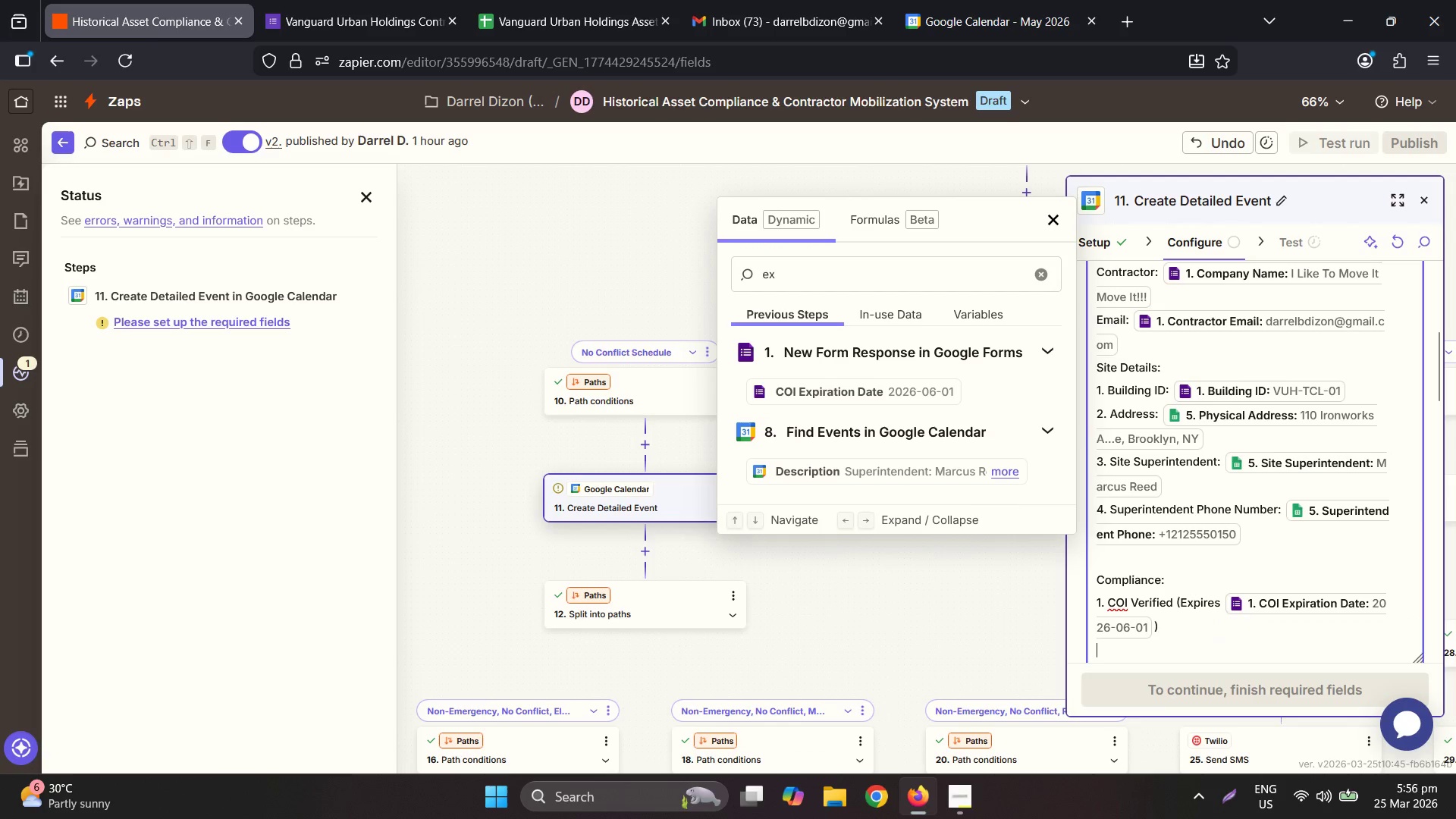 
type(2. 45-DA)
key(Backspace)
key(Backspace)
type(day Safety Buffer)
 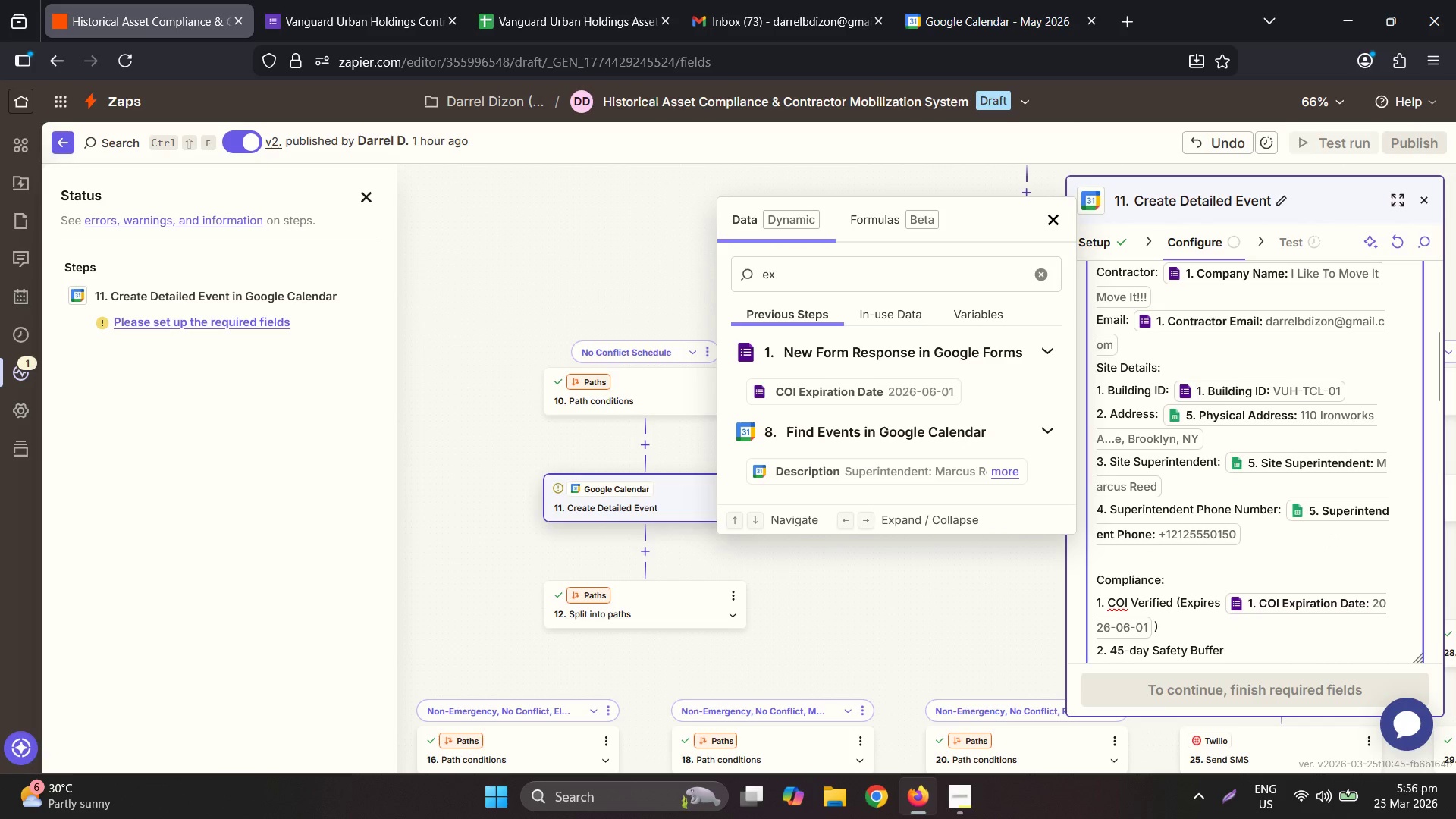 
type(: Passed)
 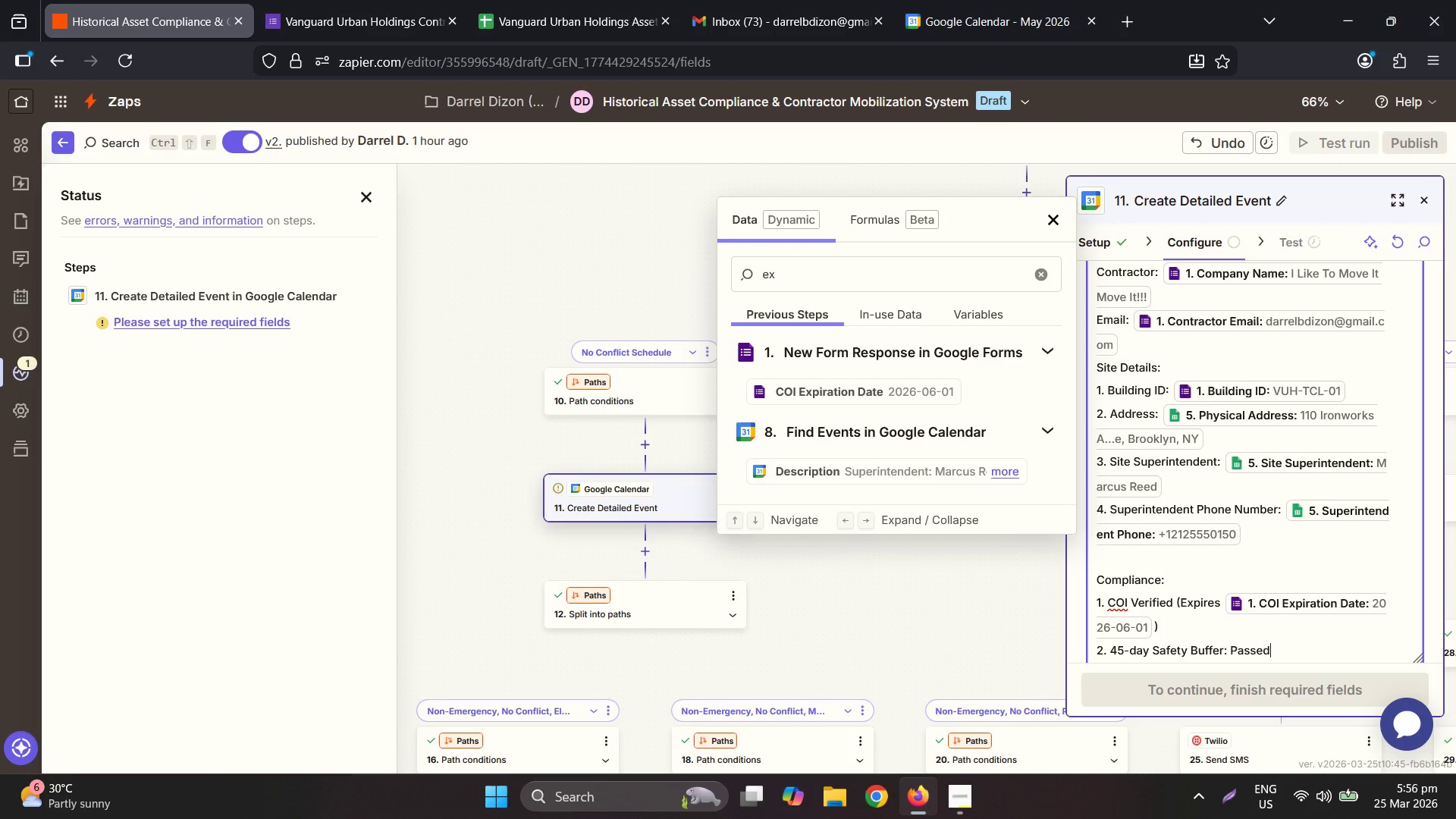 
key(Enter)
 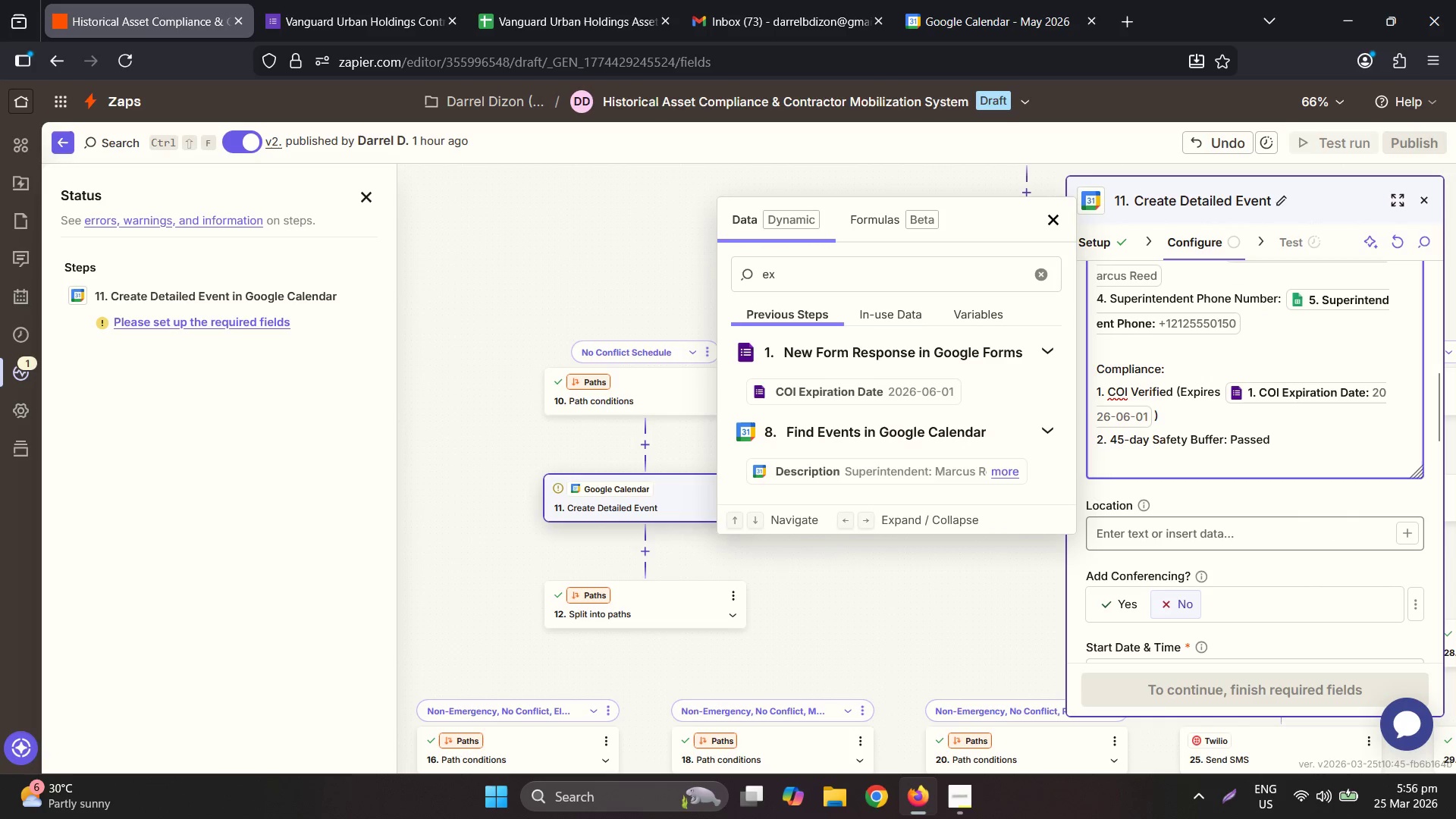 
type(3. COI expiration after )
 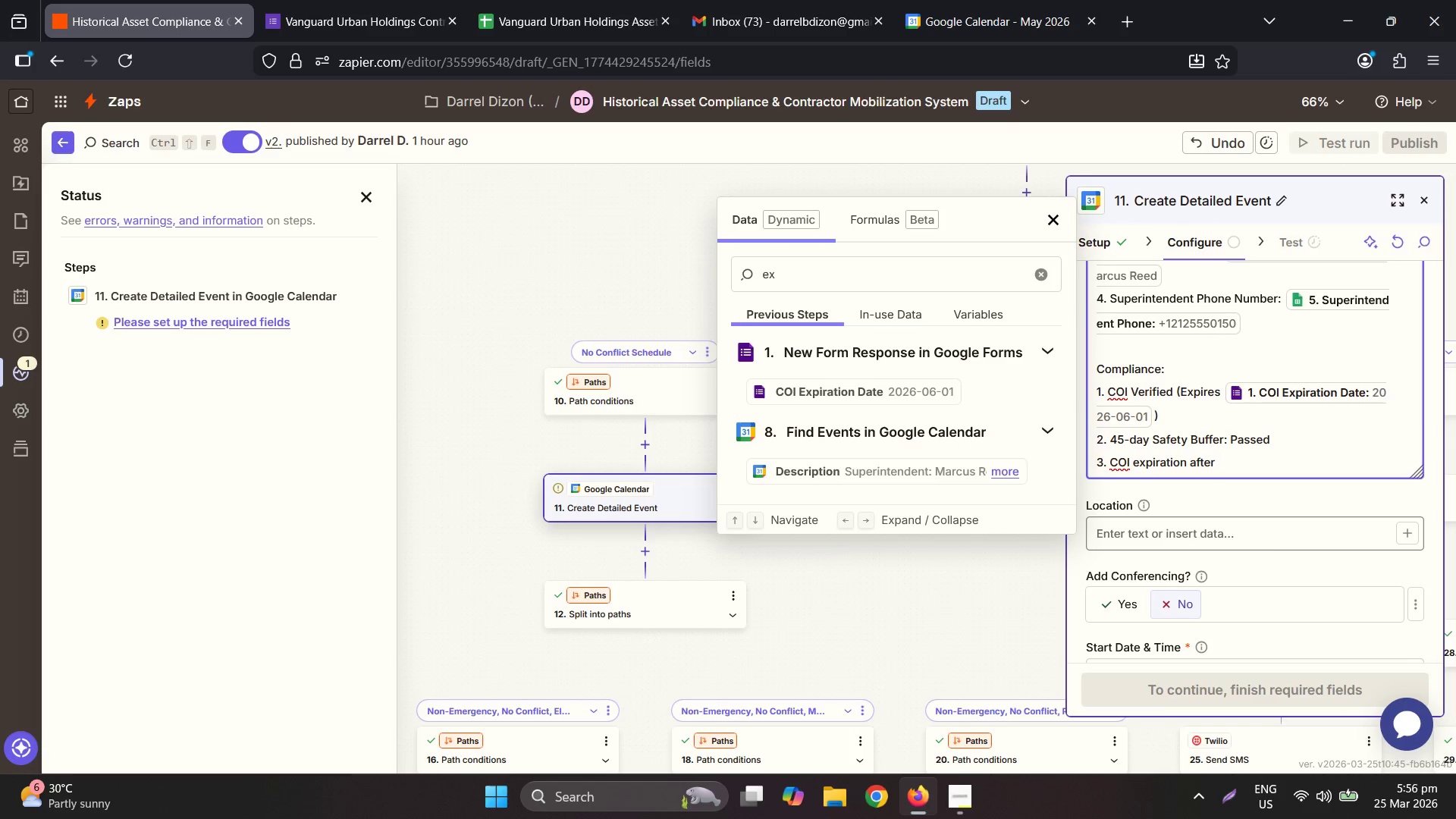 
type(Schedule: Passed)
 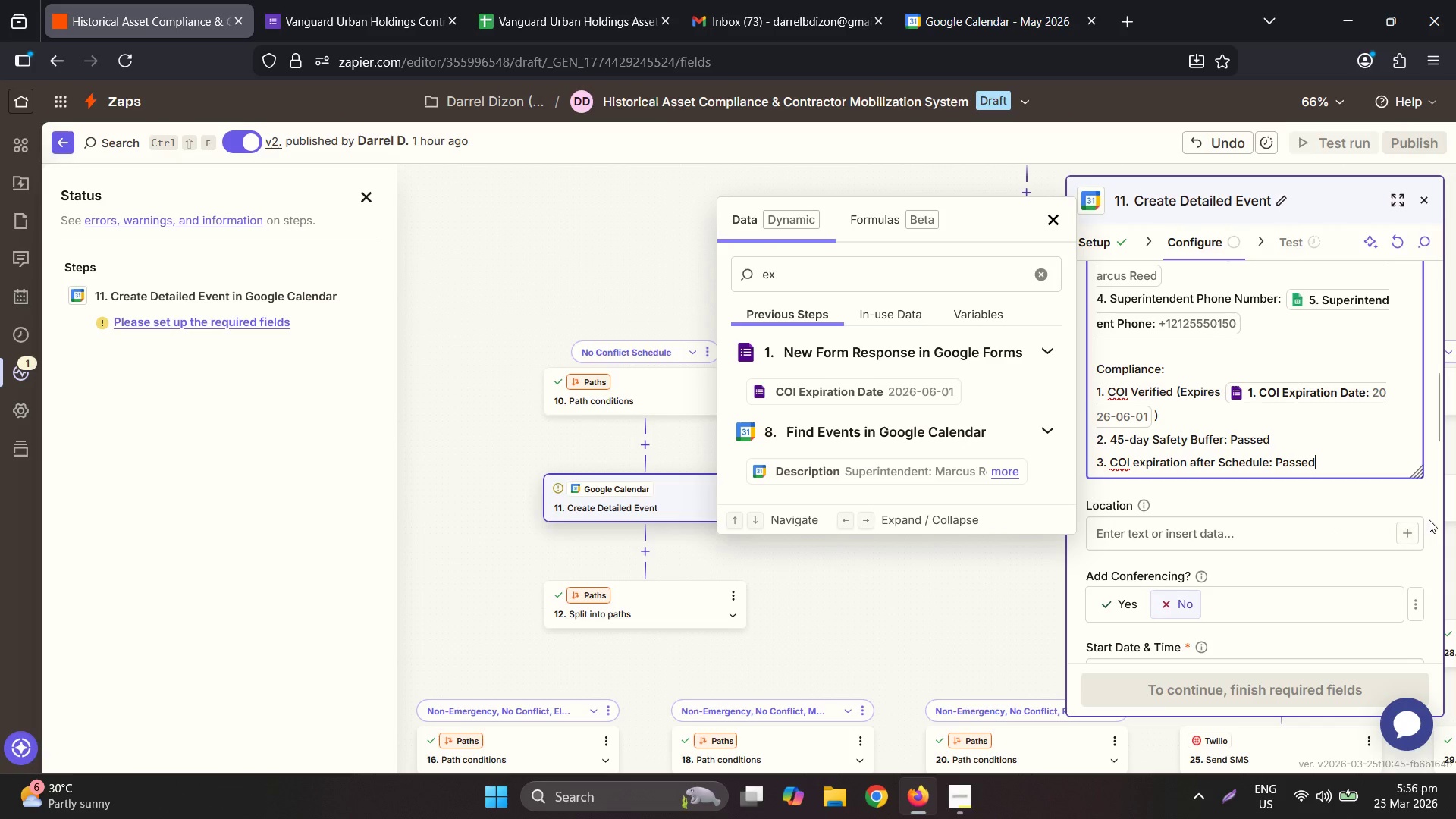 
left_click([1239, 453])
 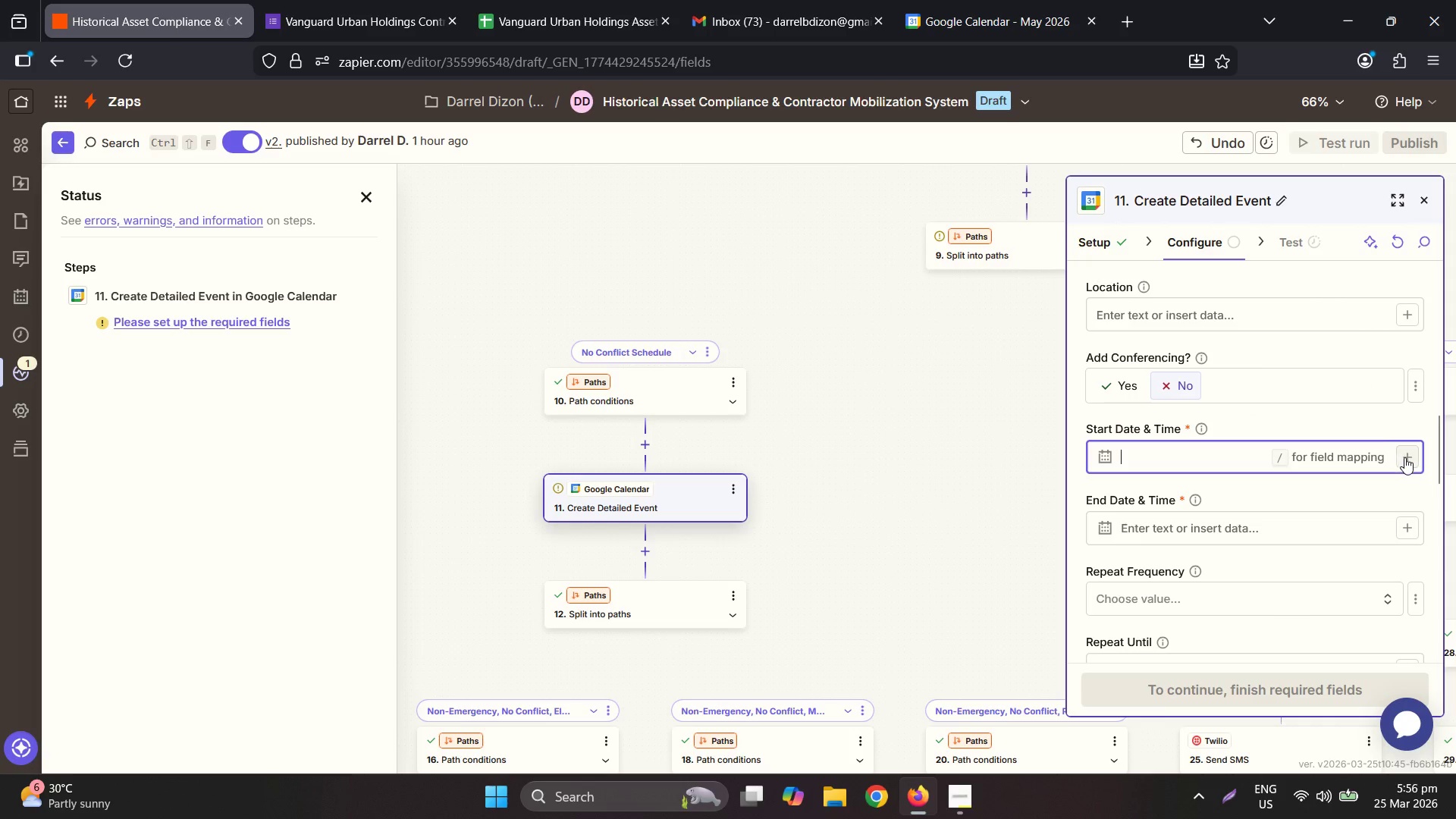 
scroll: coordinate [1301, 557], scroll_direction: down, amount: 2.0
 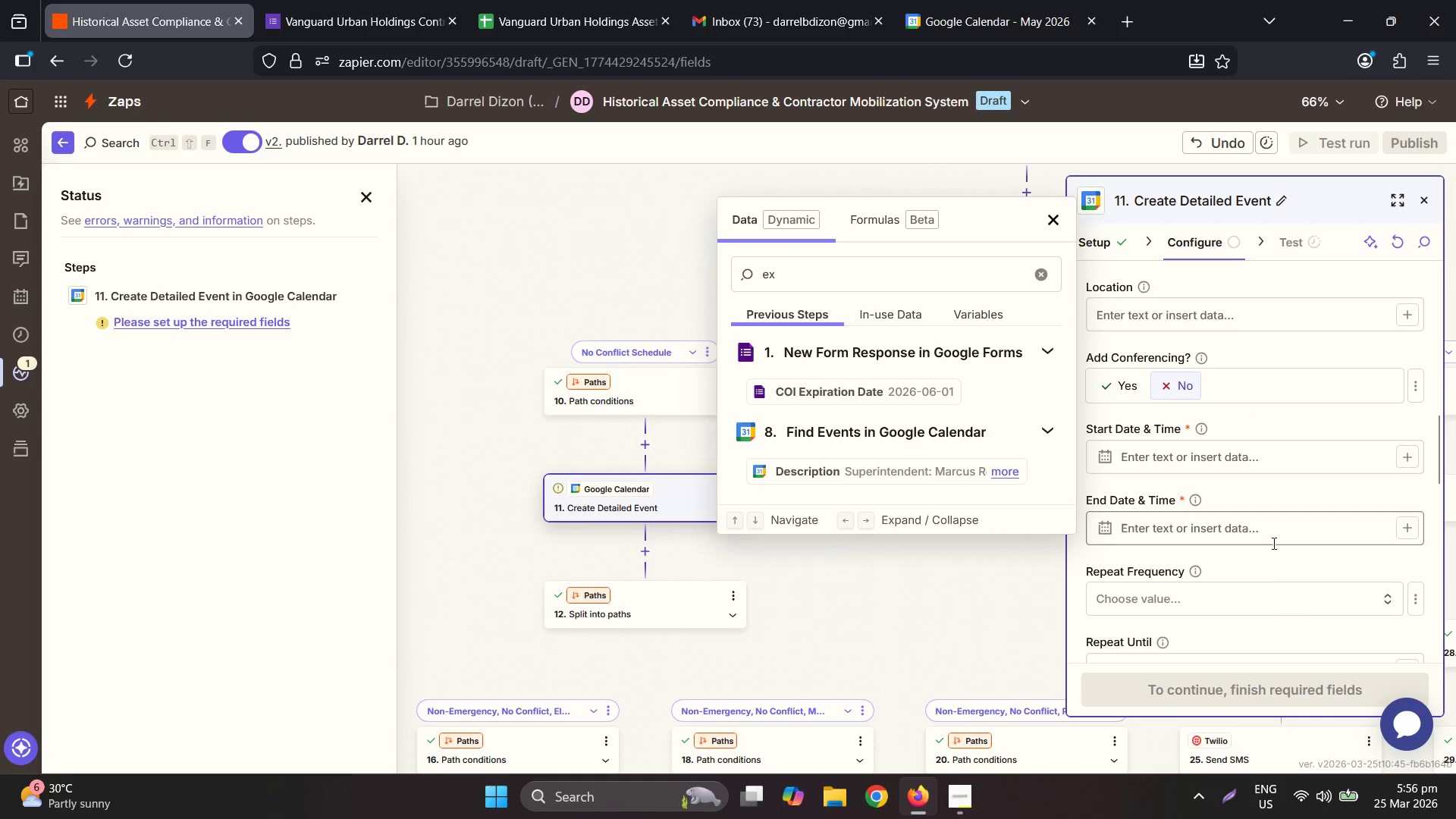 
left_click([1412, 462])
 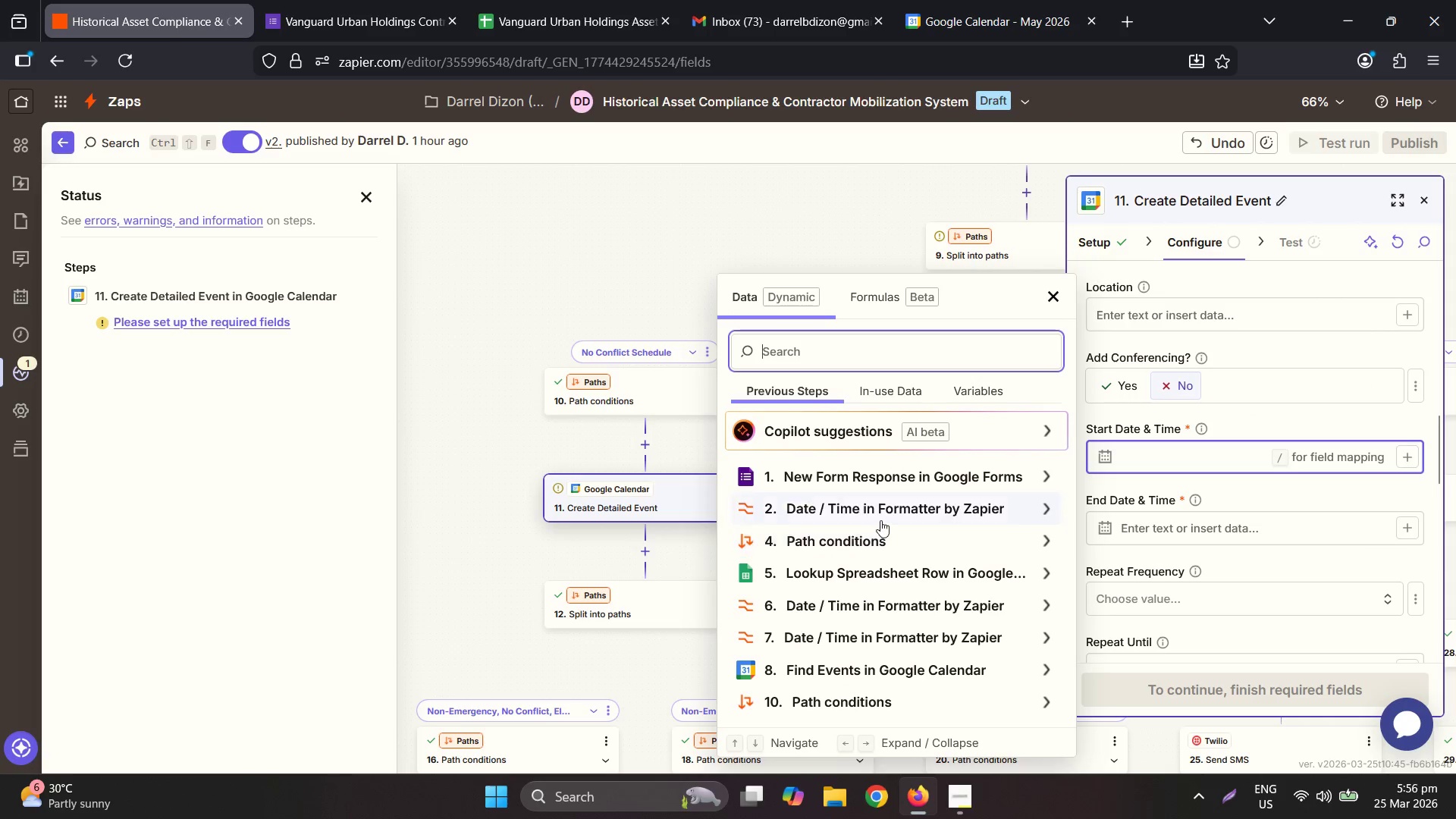 
left_click([880, 519])
 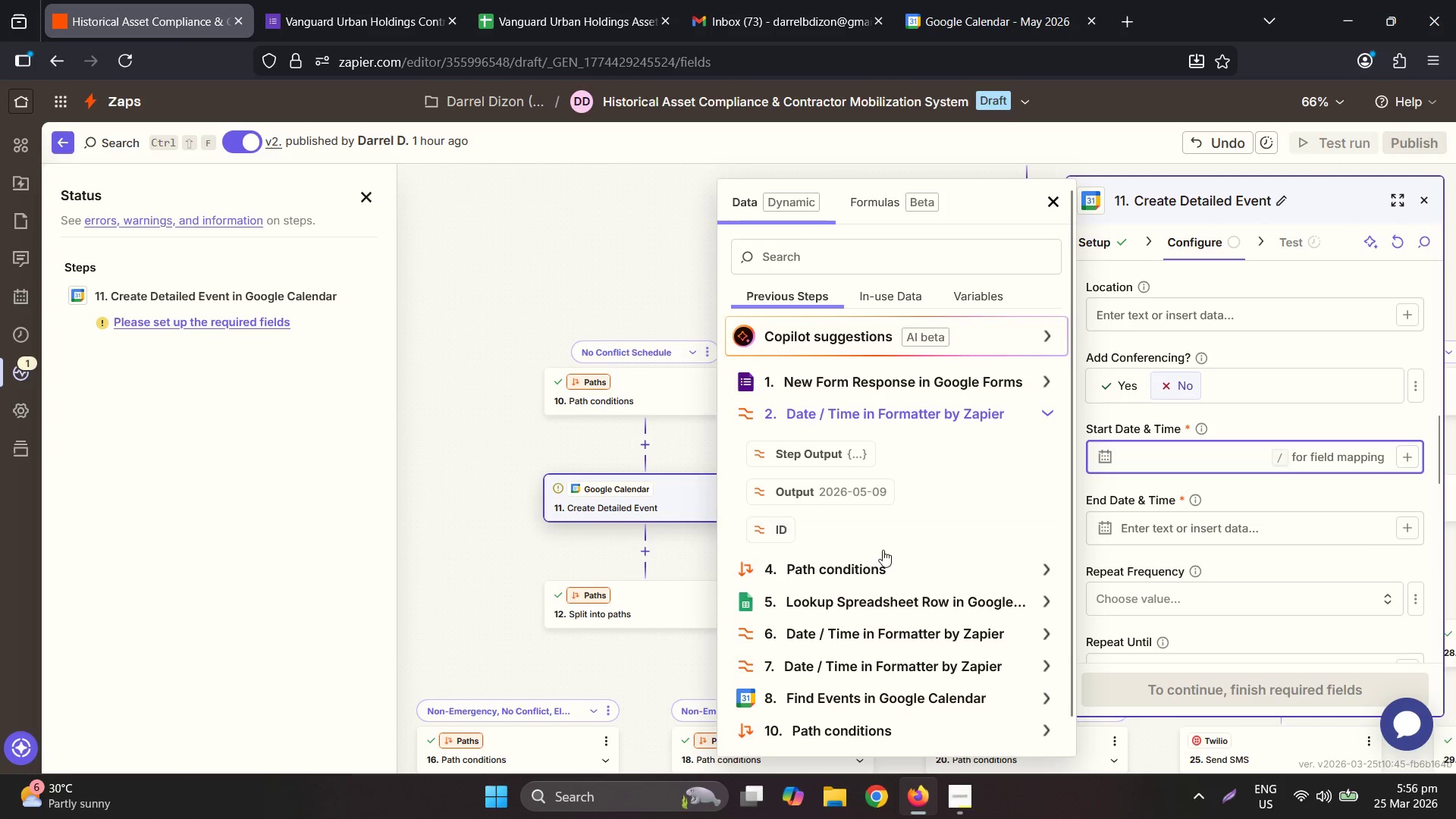 
left_click([923, 617])
 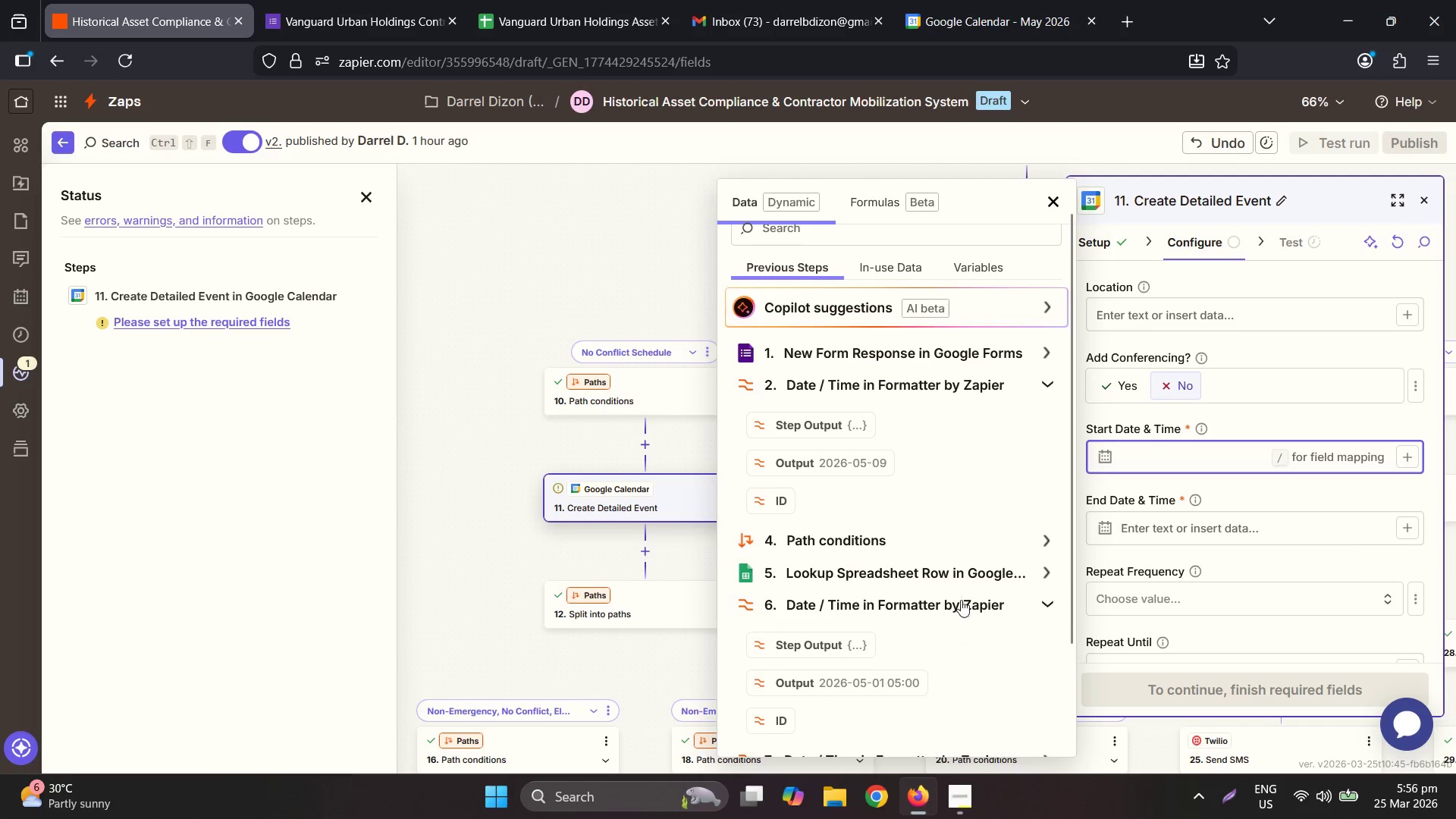 
scroll: coordinate [919, 578], scroll_direction: down, amount: 6.0
 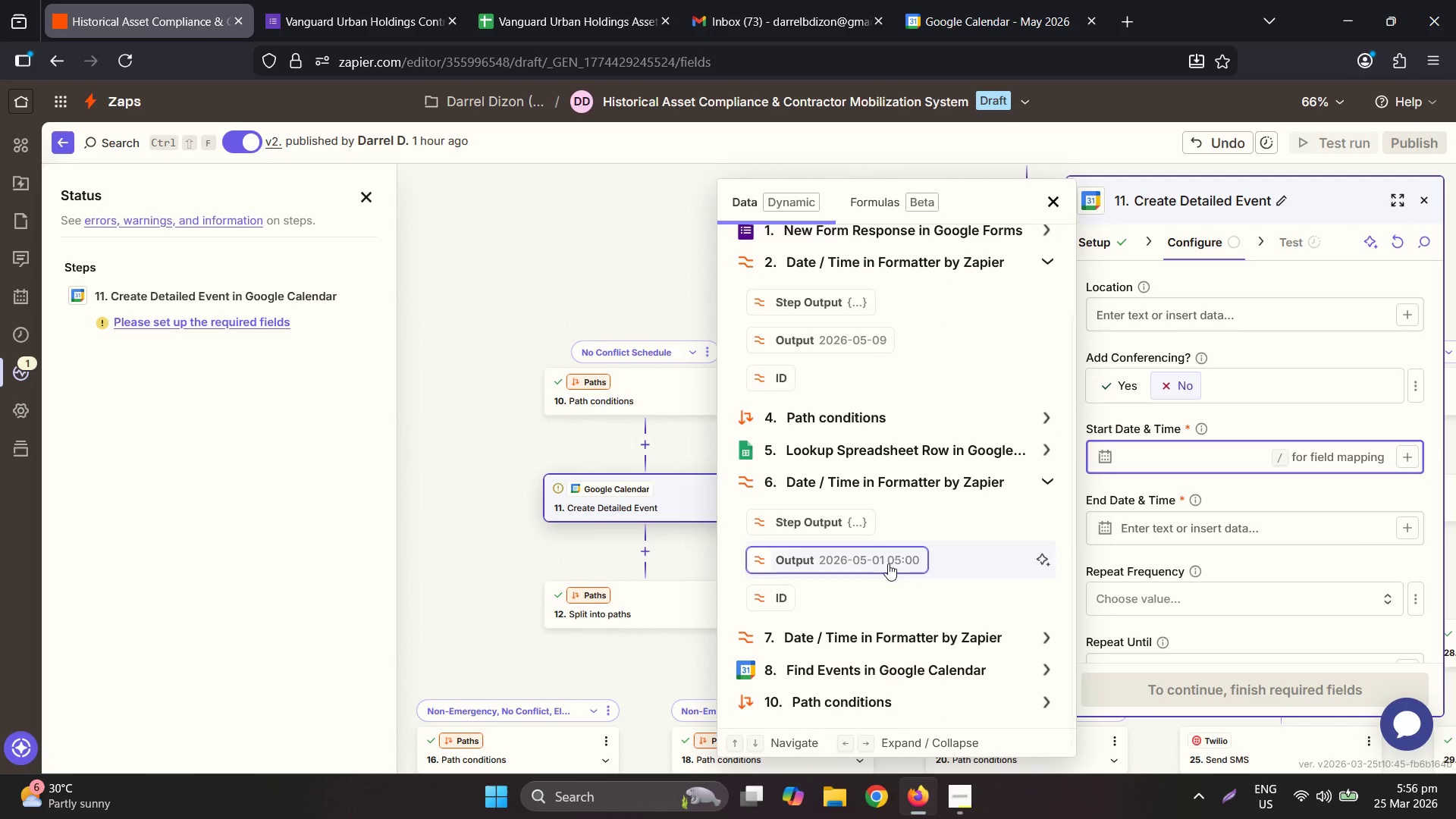 
left_click([888, 563])
 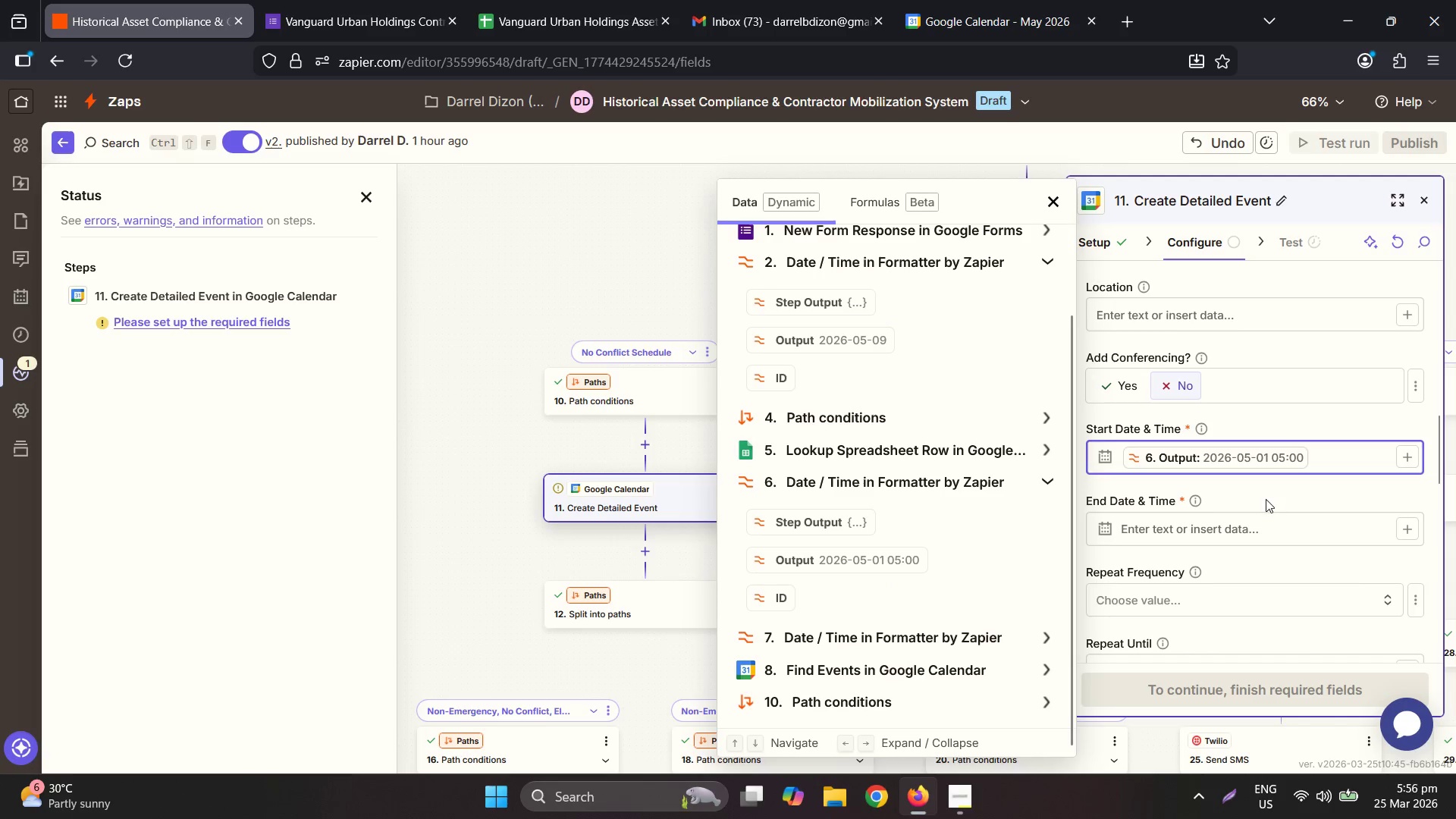 
left_click([1248, 526])
 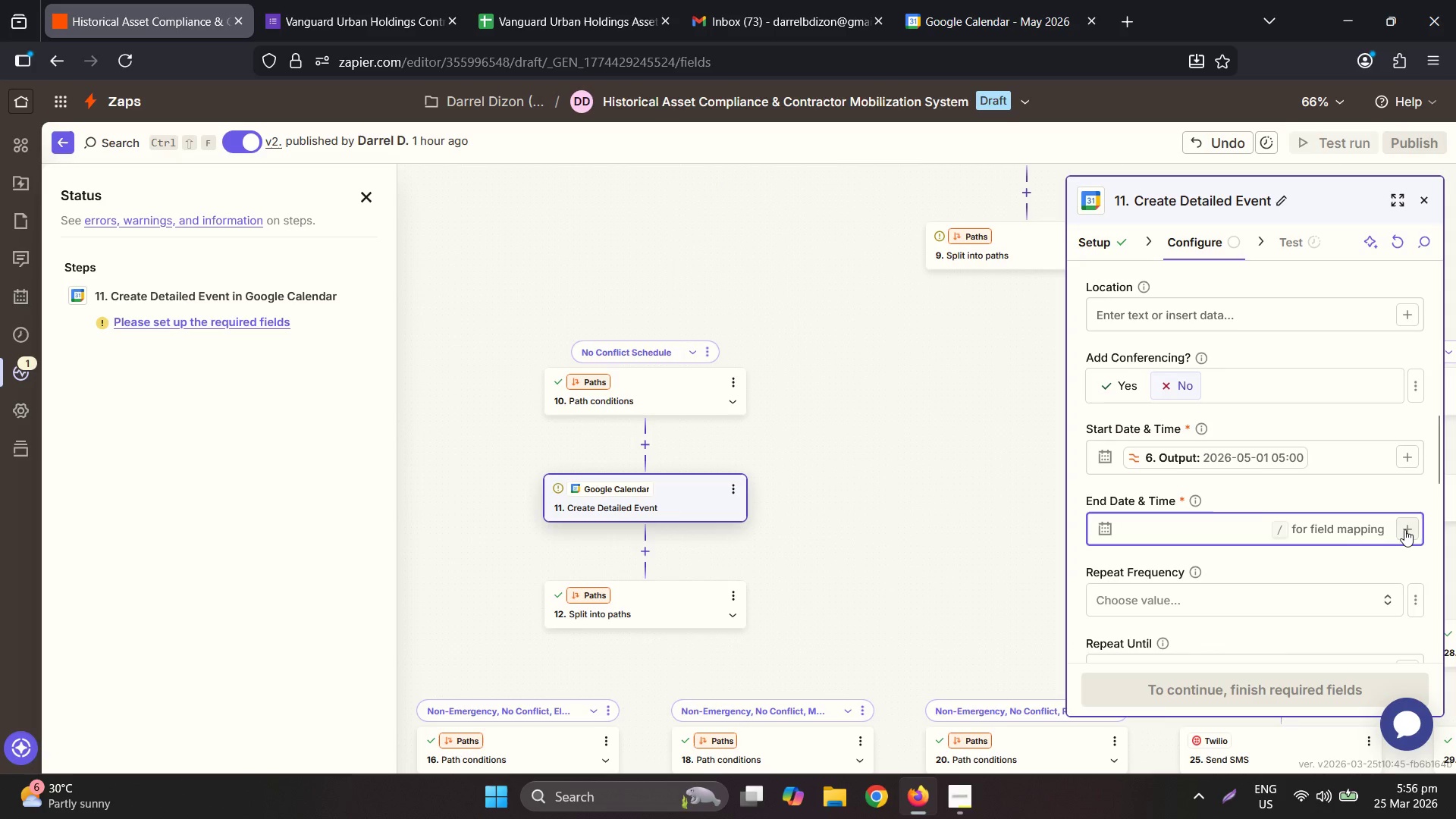 
left_click([939, 0])
 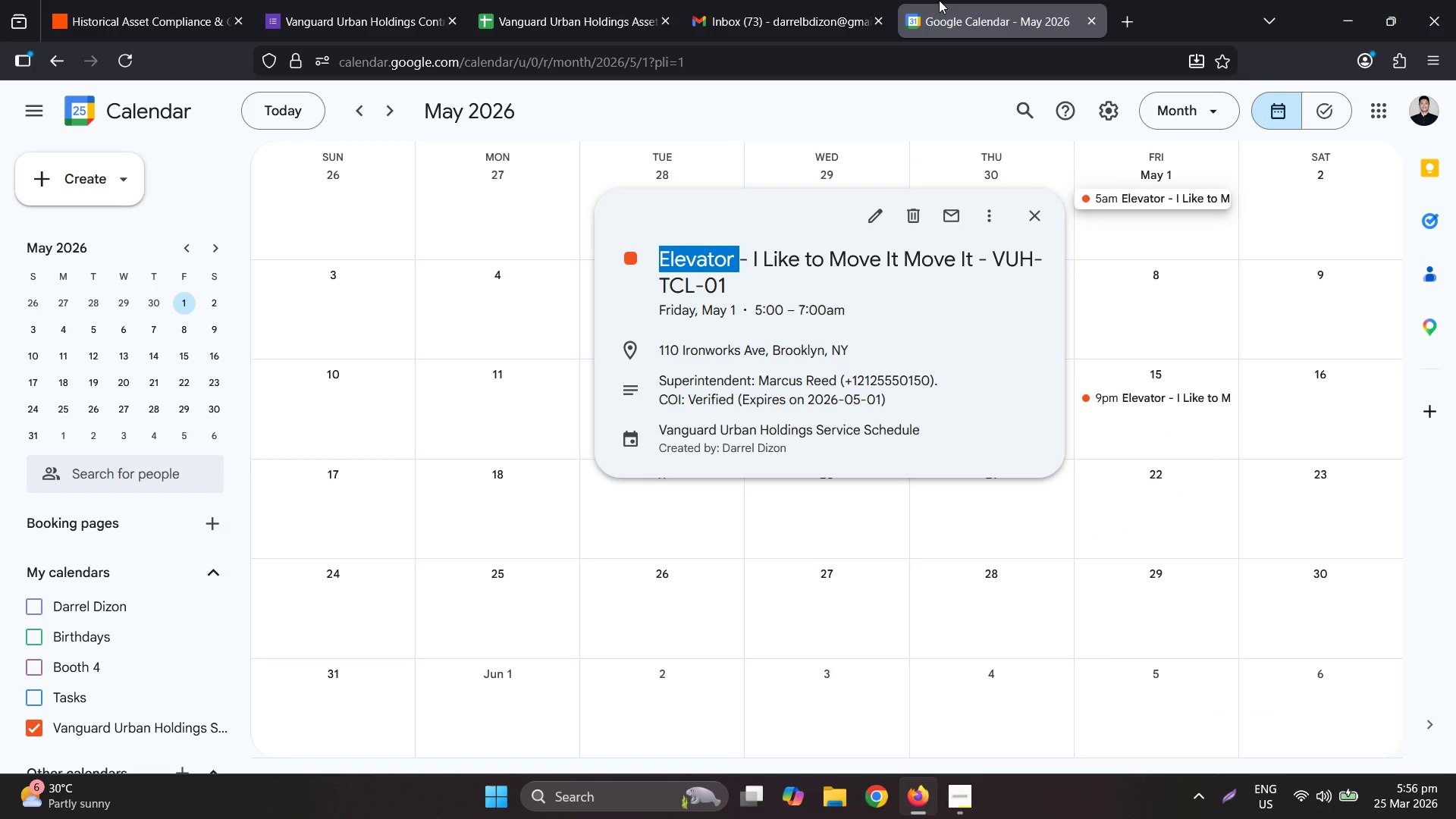 
mouse_move([1388, 515])
 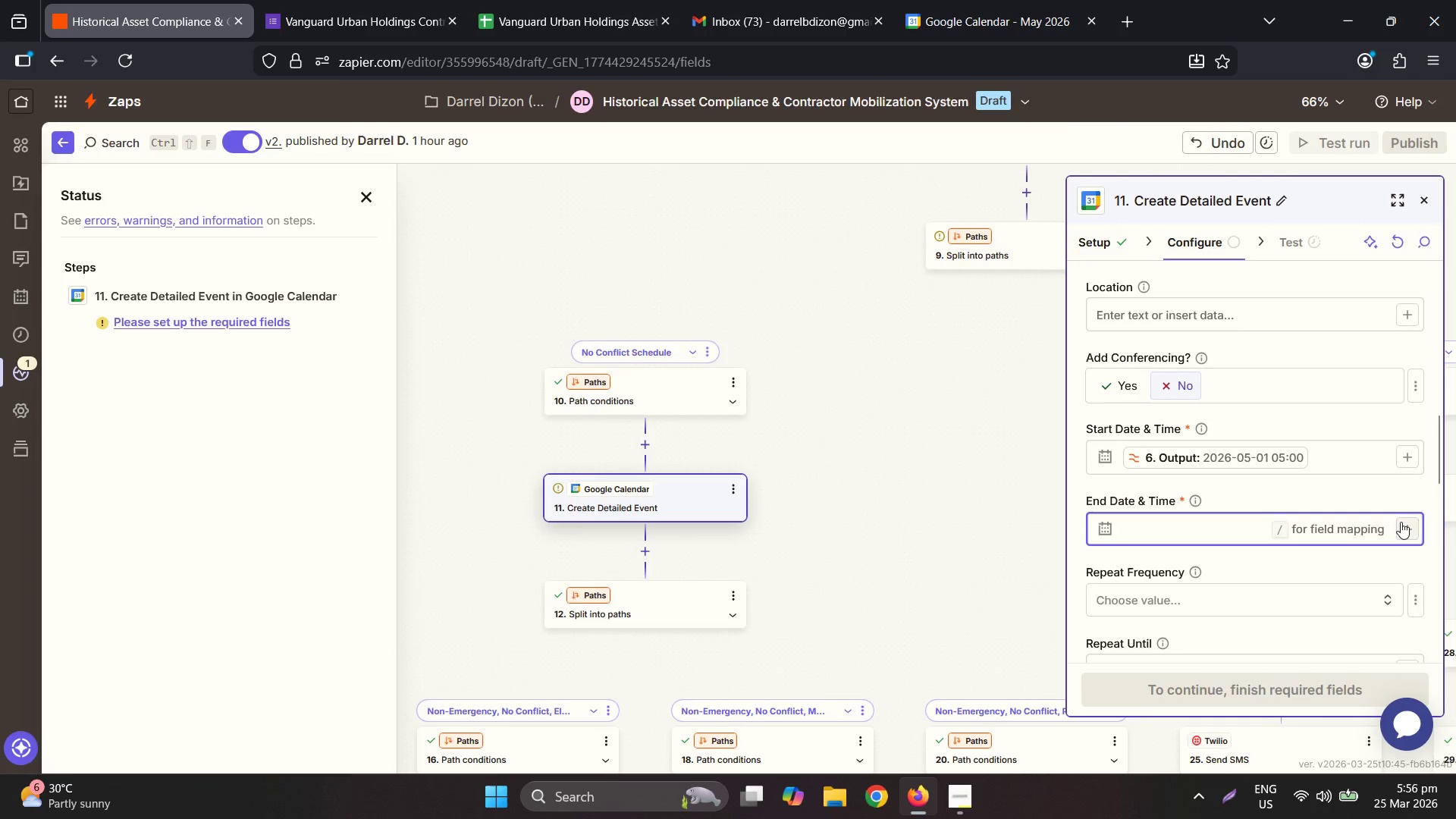 
left_click([1411, 526])
 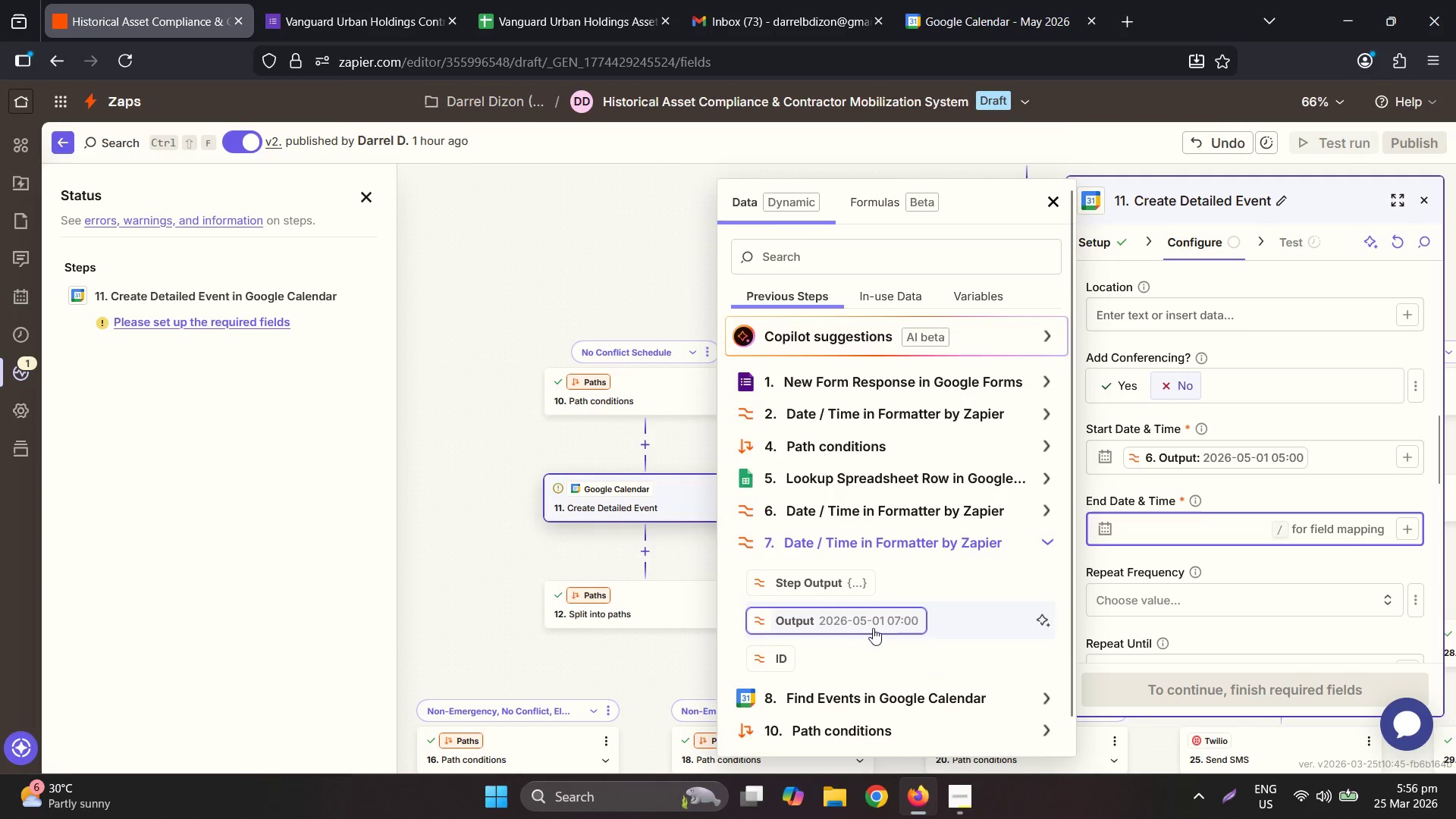 
left_click([877, 617])
 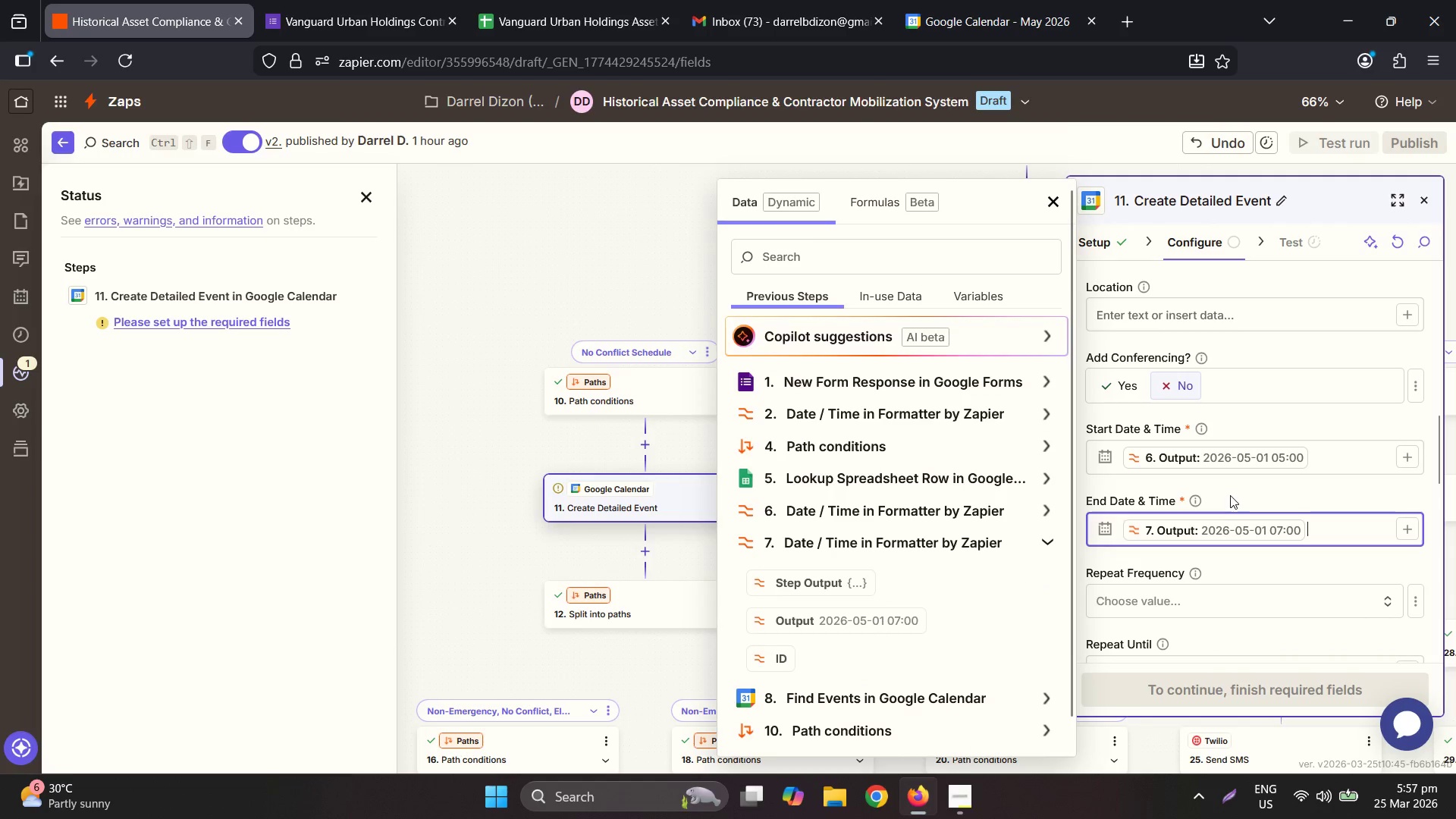 
scroll: coordinate [1231, 494], scroll_direction: down, amount: 2.0
 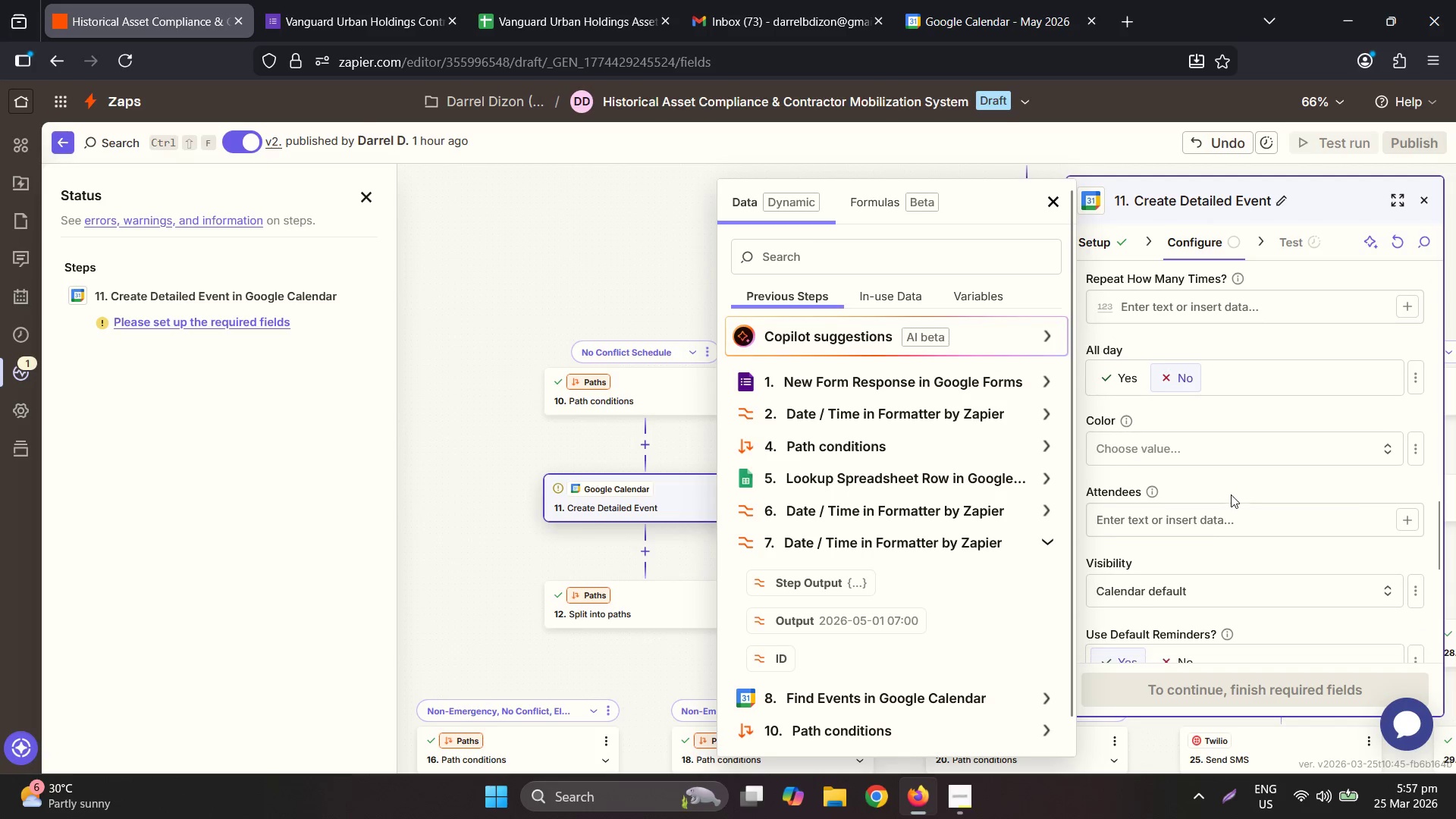 
left_click([1235, 689])
 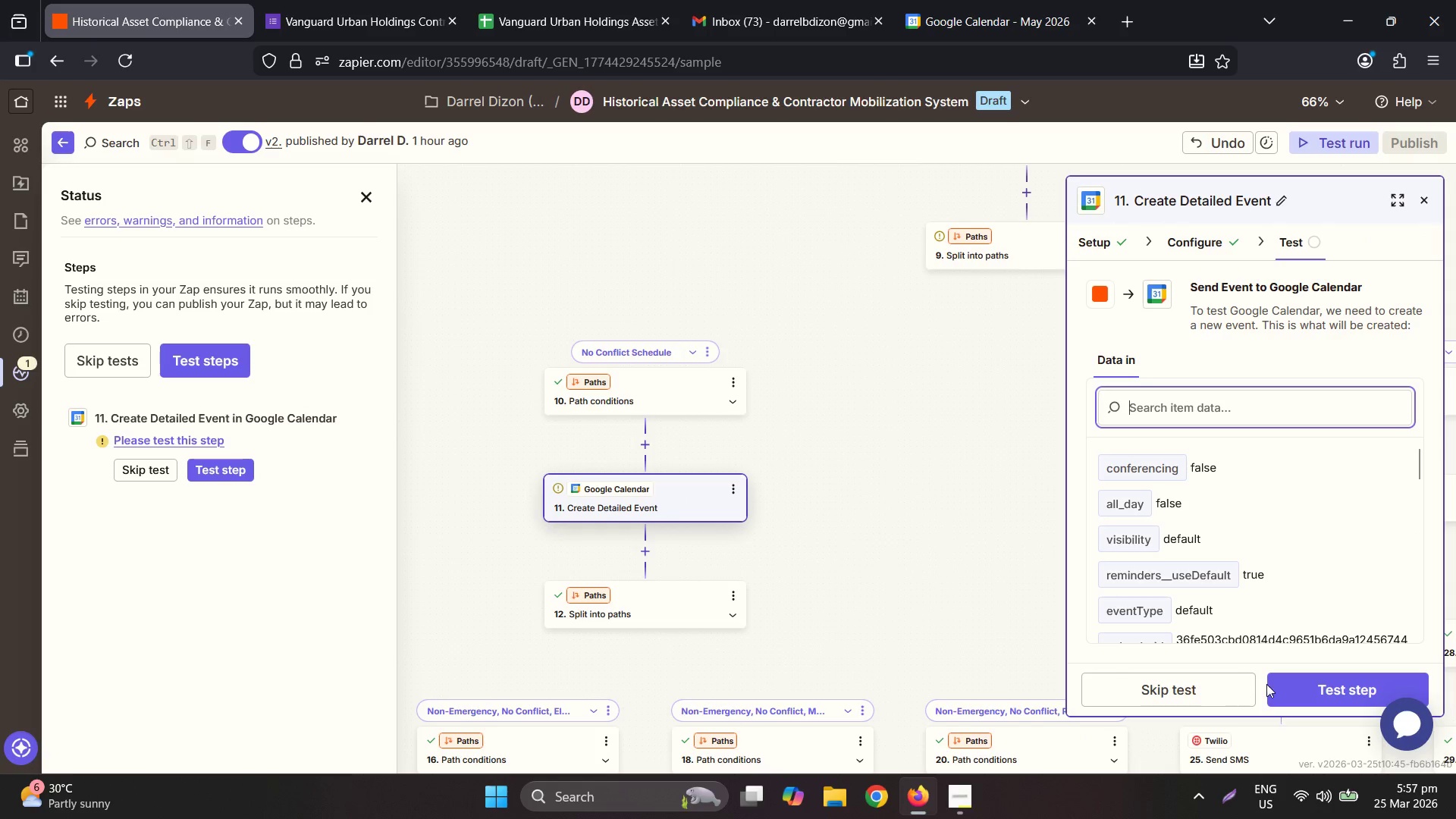 
scroll: coordinate [1231, 500], scroll_direction: down, amount: 5.0
 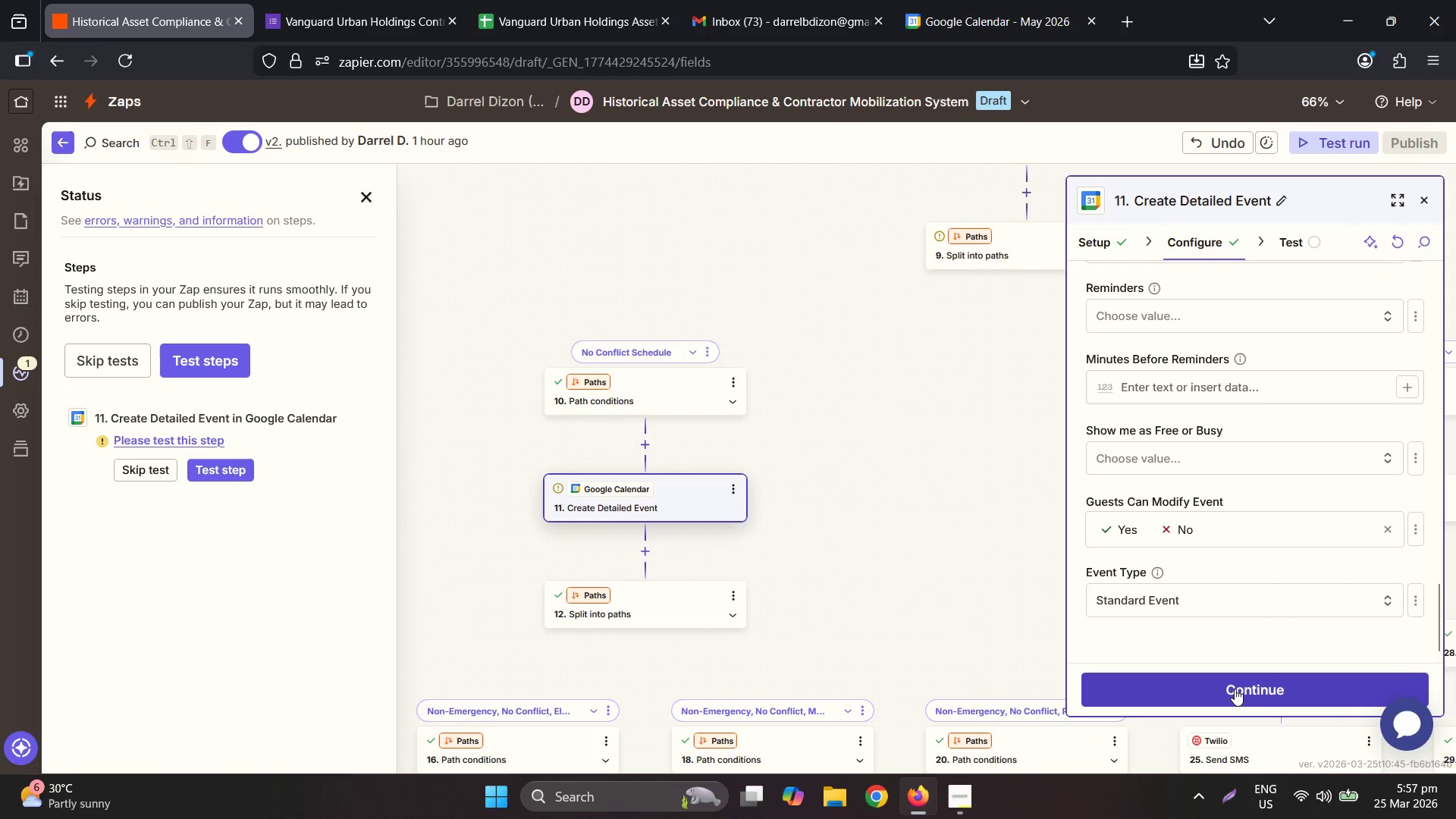 
left_click([1288, 684])
 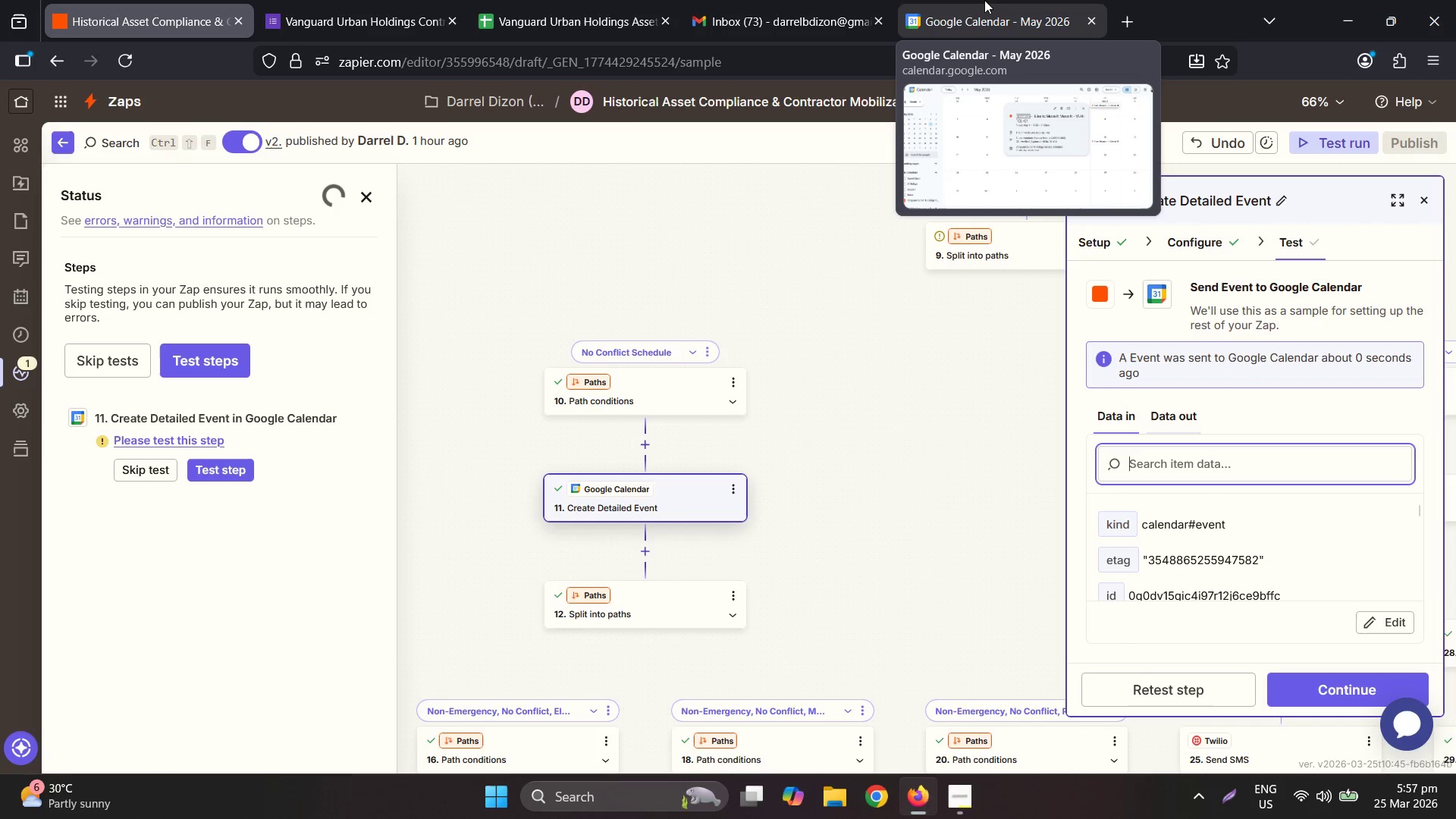 
left_click([984, 0])
 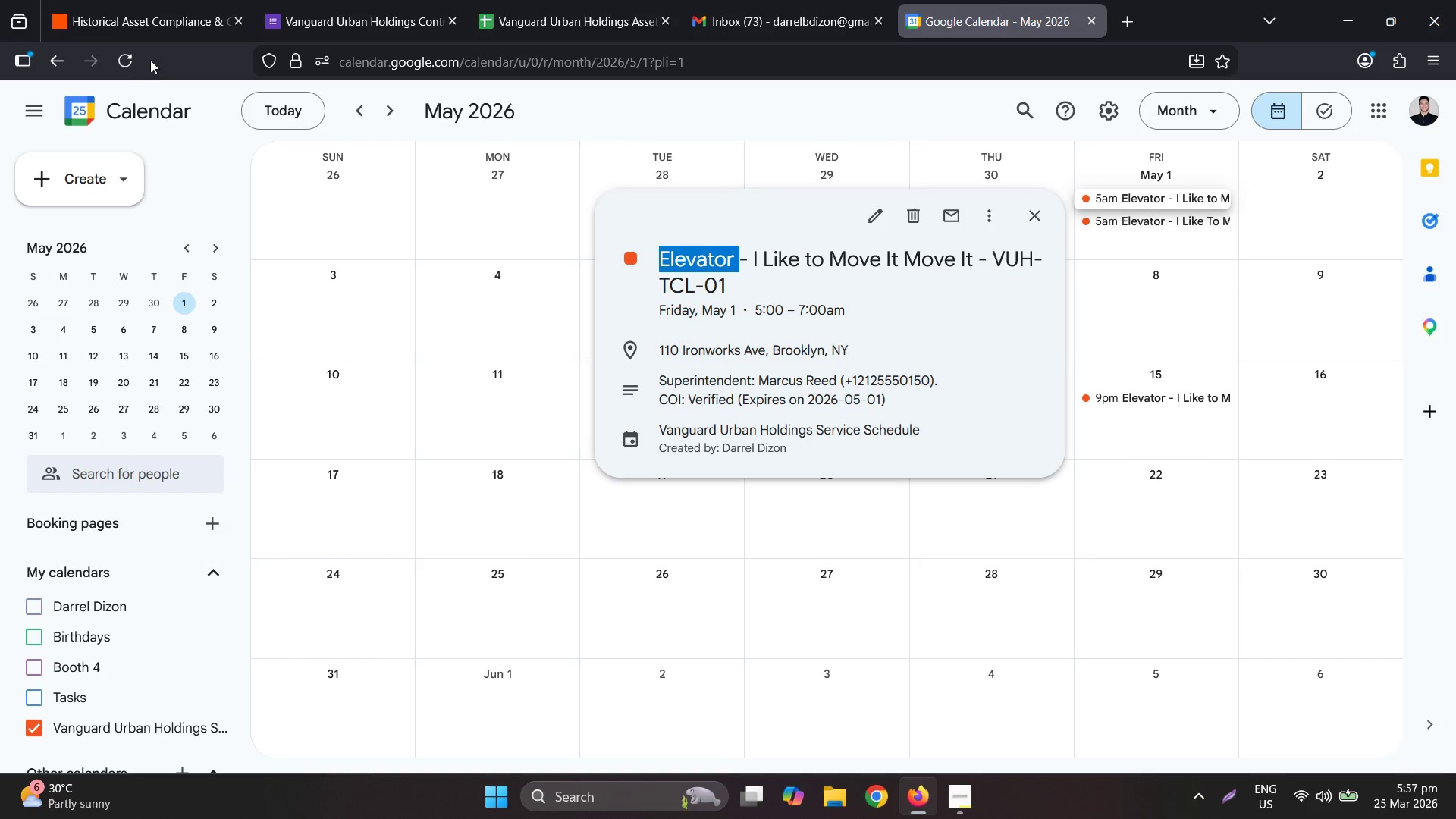 
left_click([117, 48])
 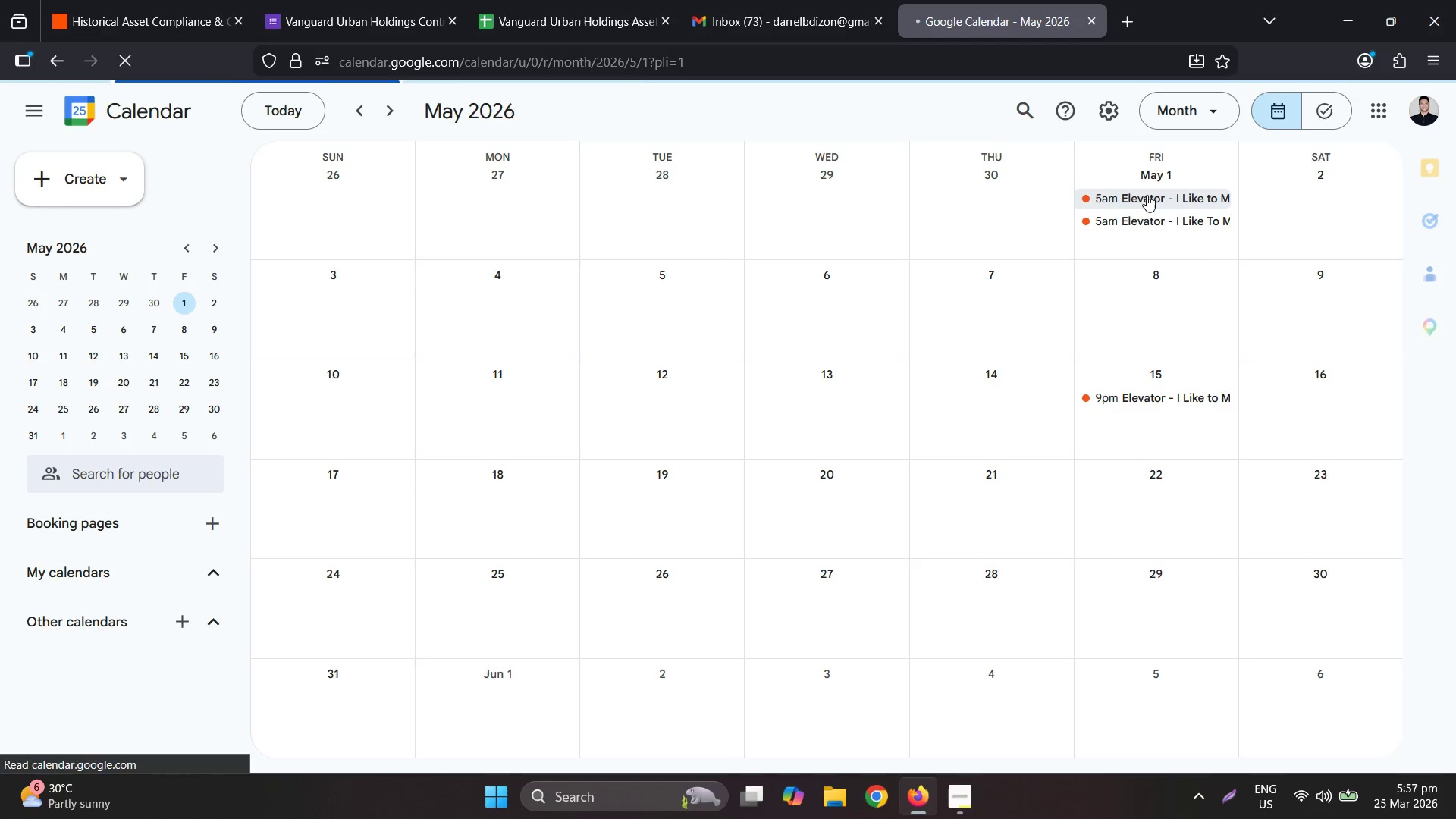 
right_click([1155, 217])
 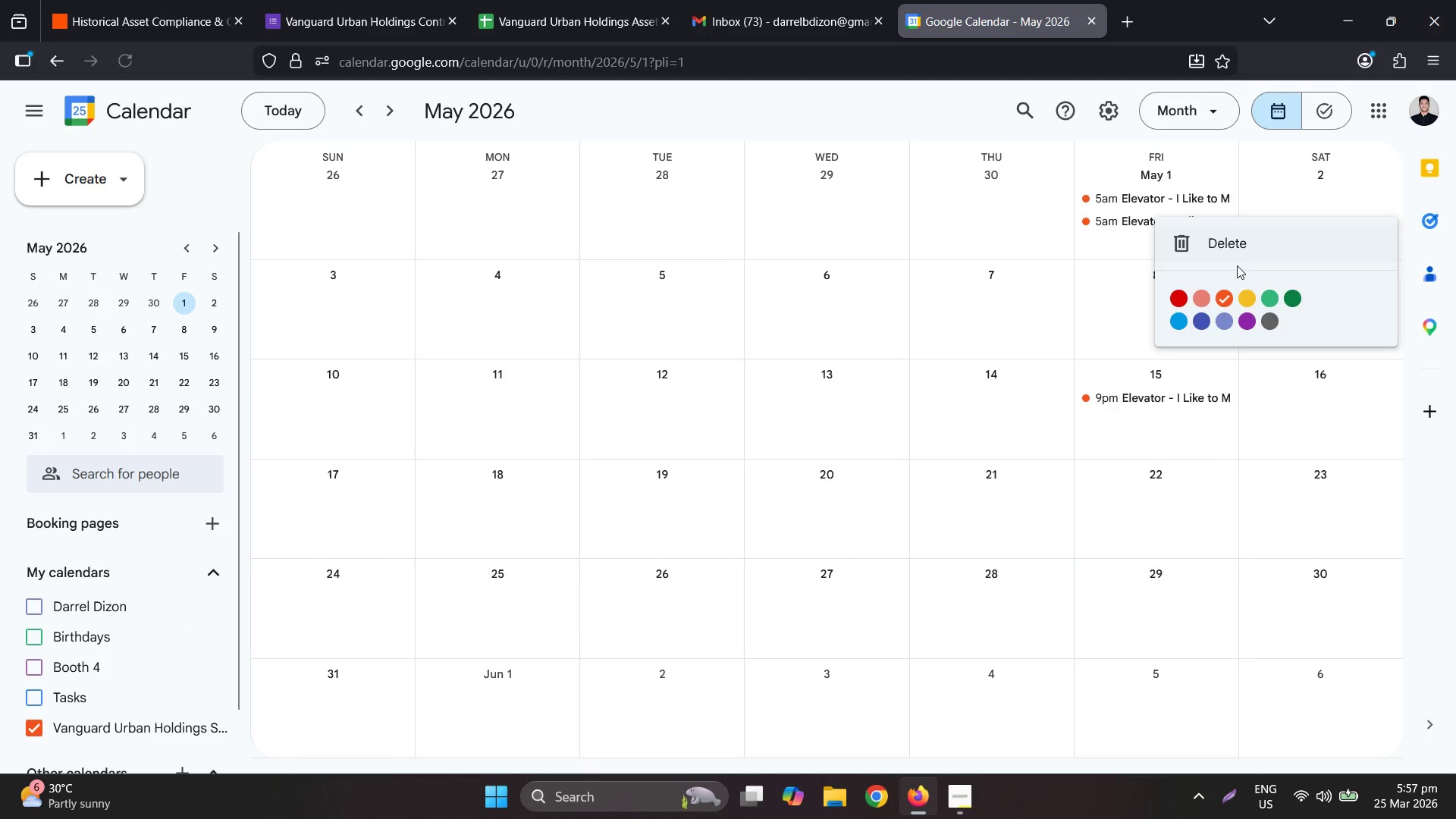 
left_click([1240, 251])
 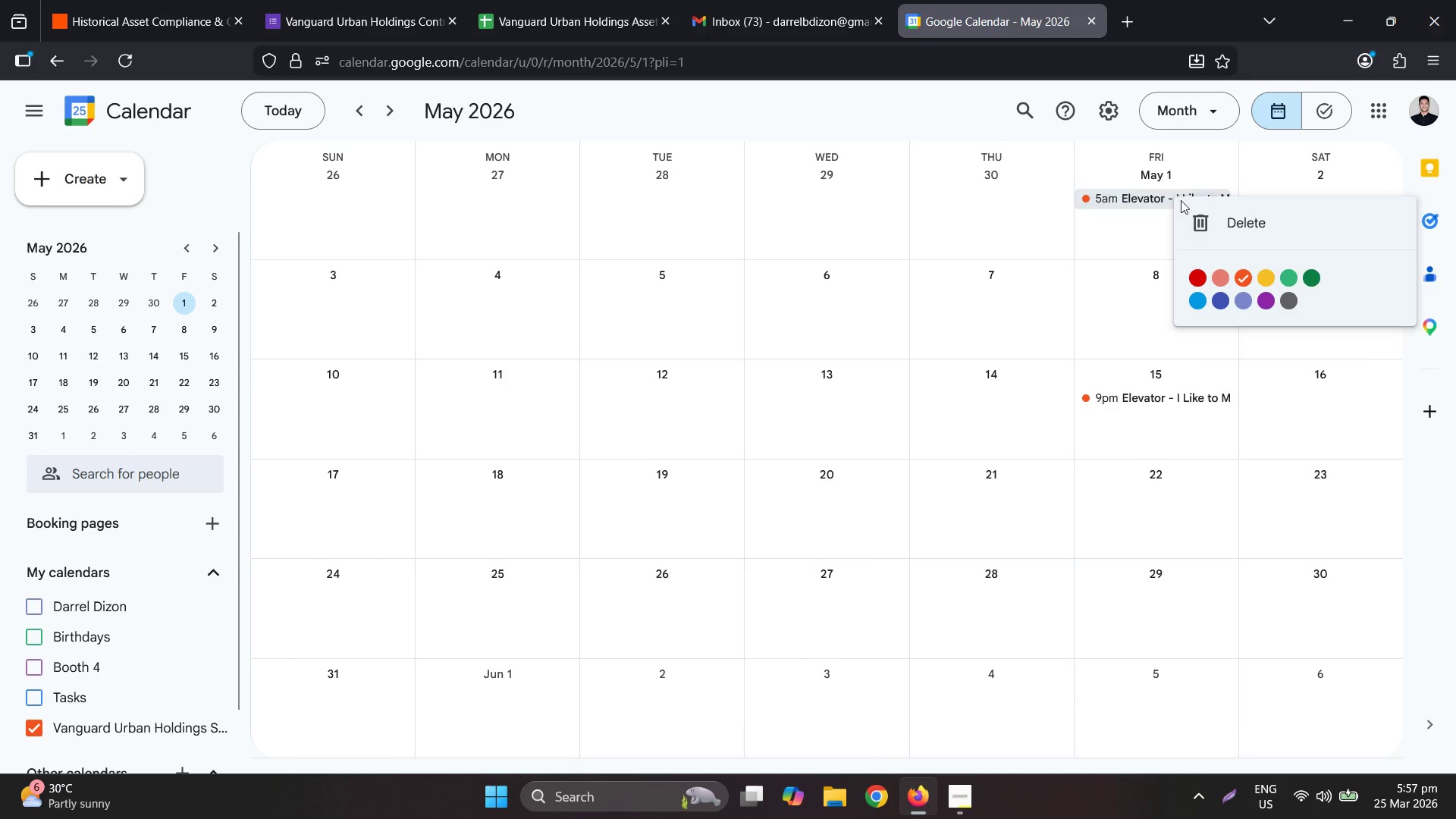 
left_click([1198, 209])
 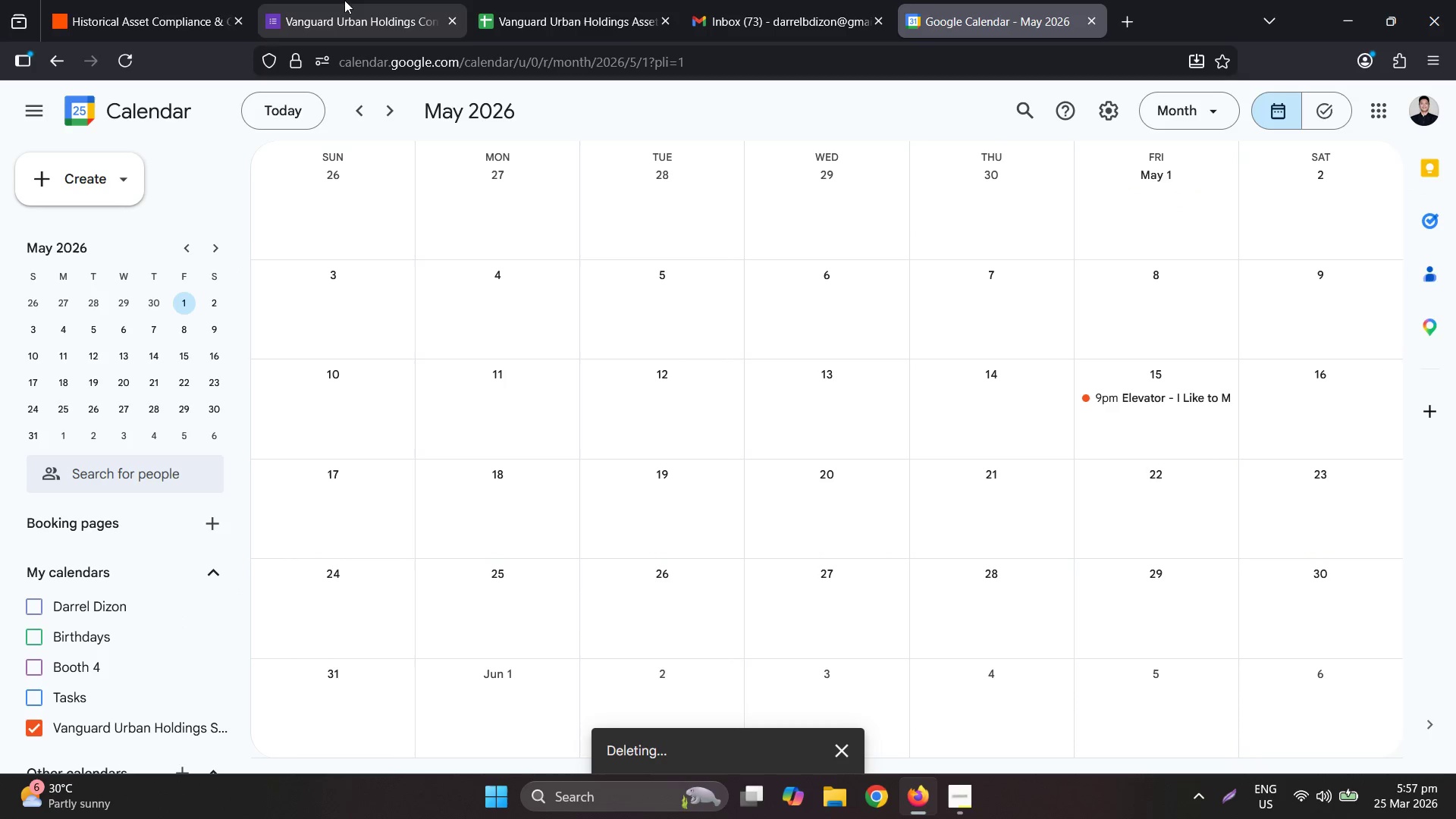 
left_click([179, 0])
 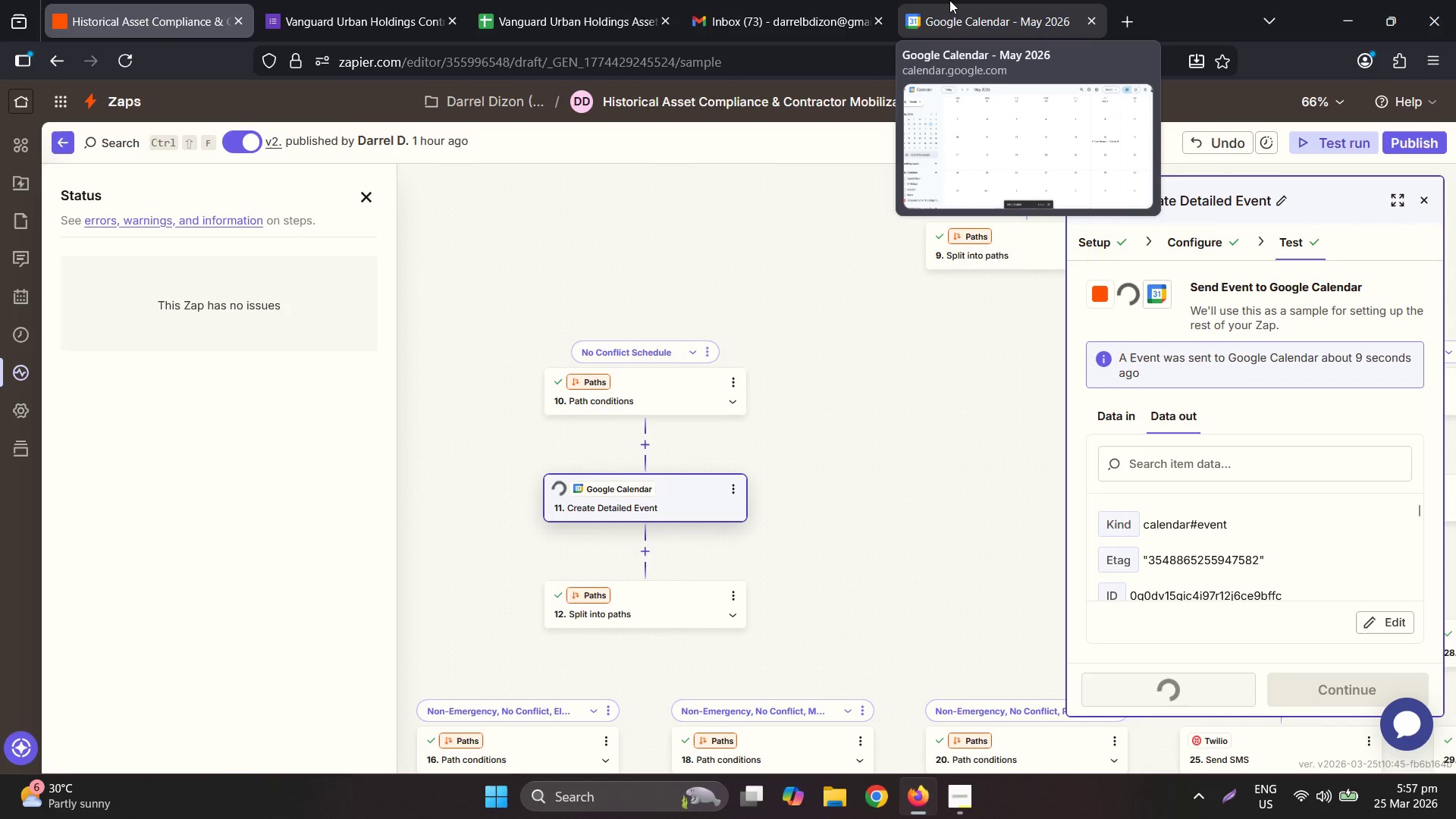 
left_click([949, 0])
 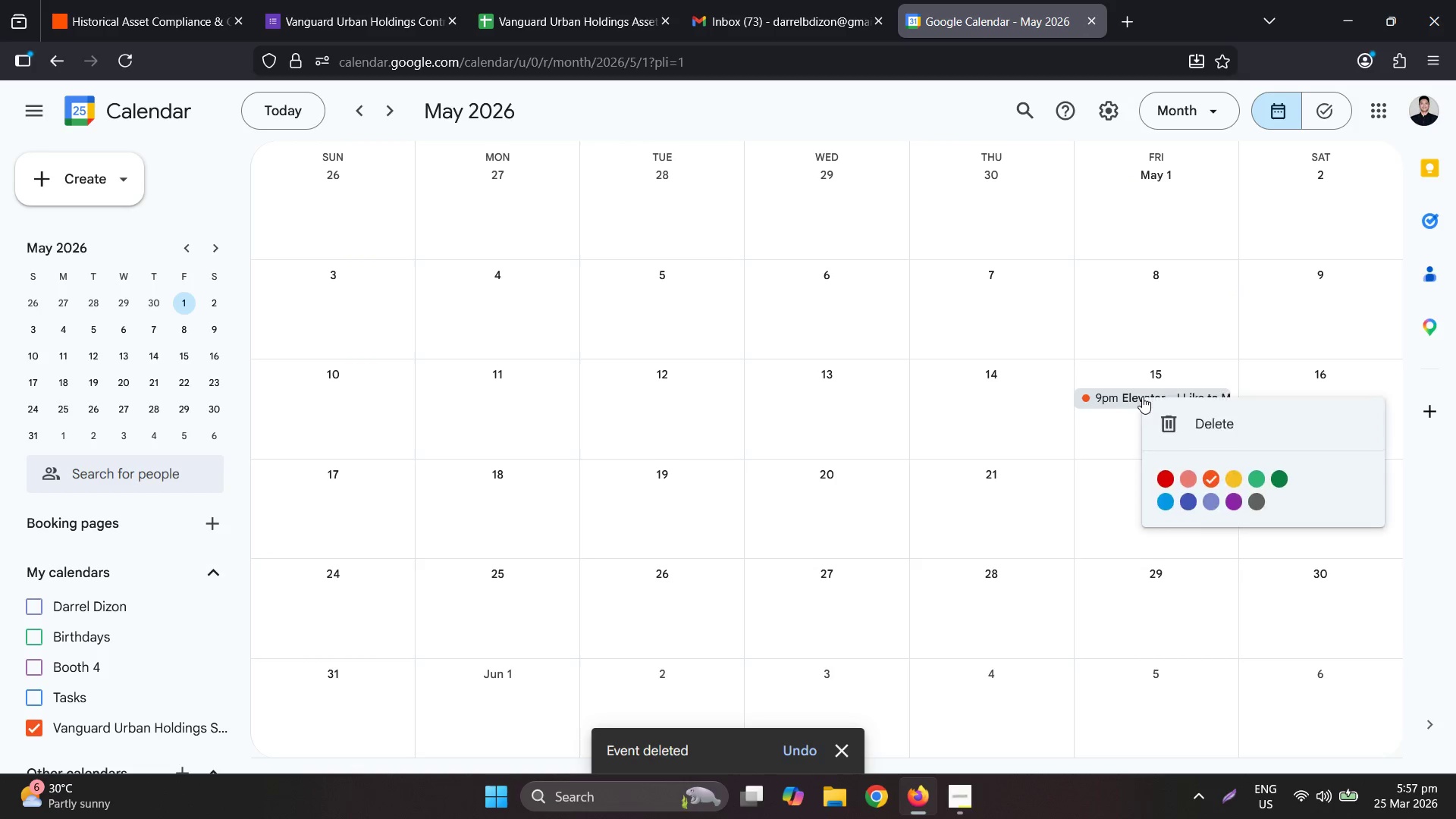 
left_click([1175, 428])
 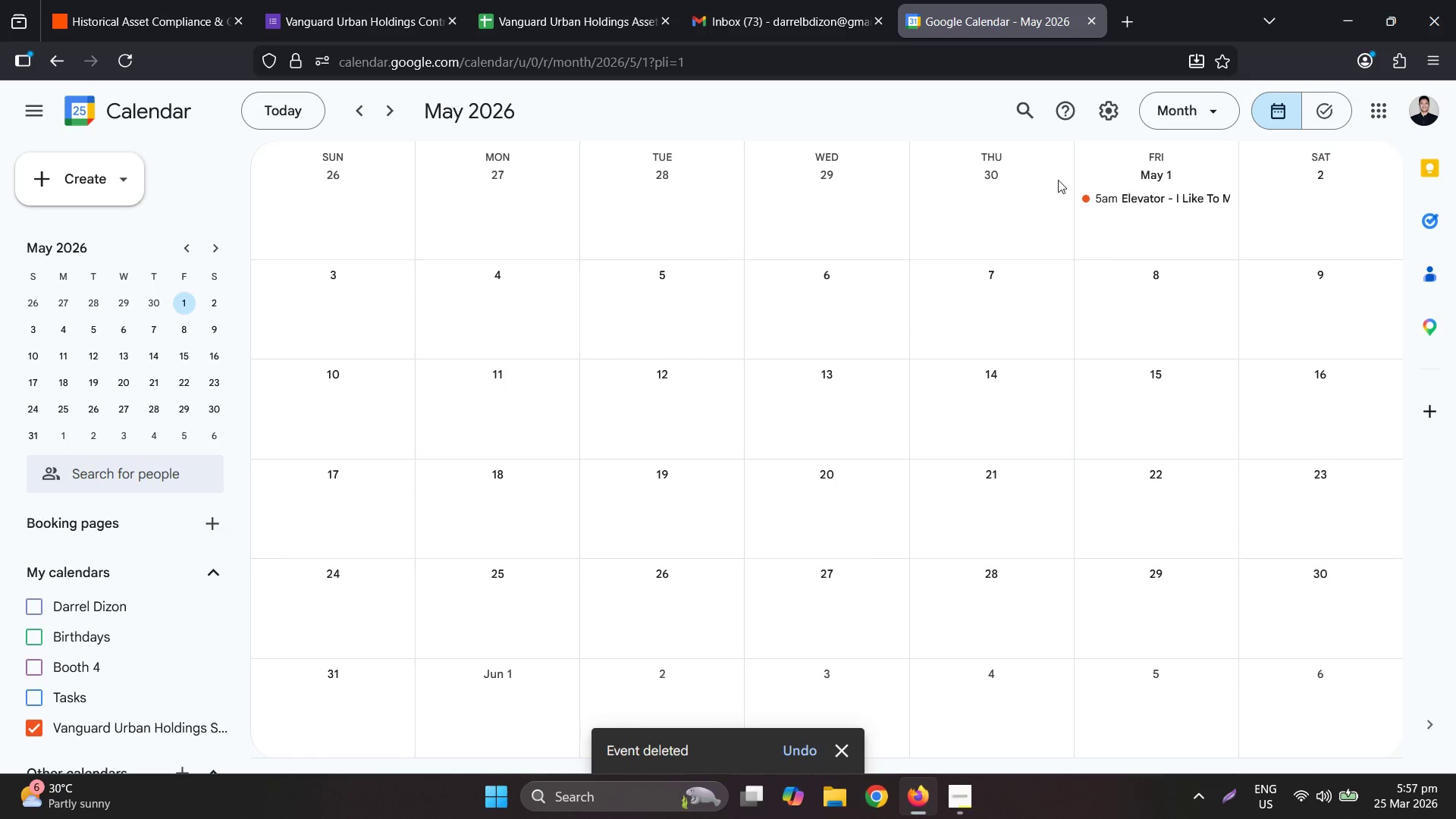 
left_click([1146, 198])